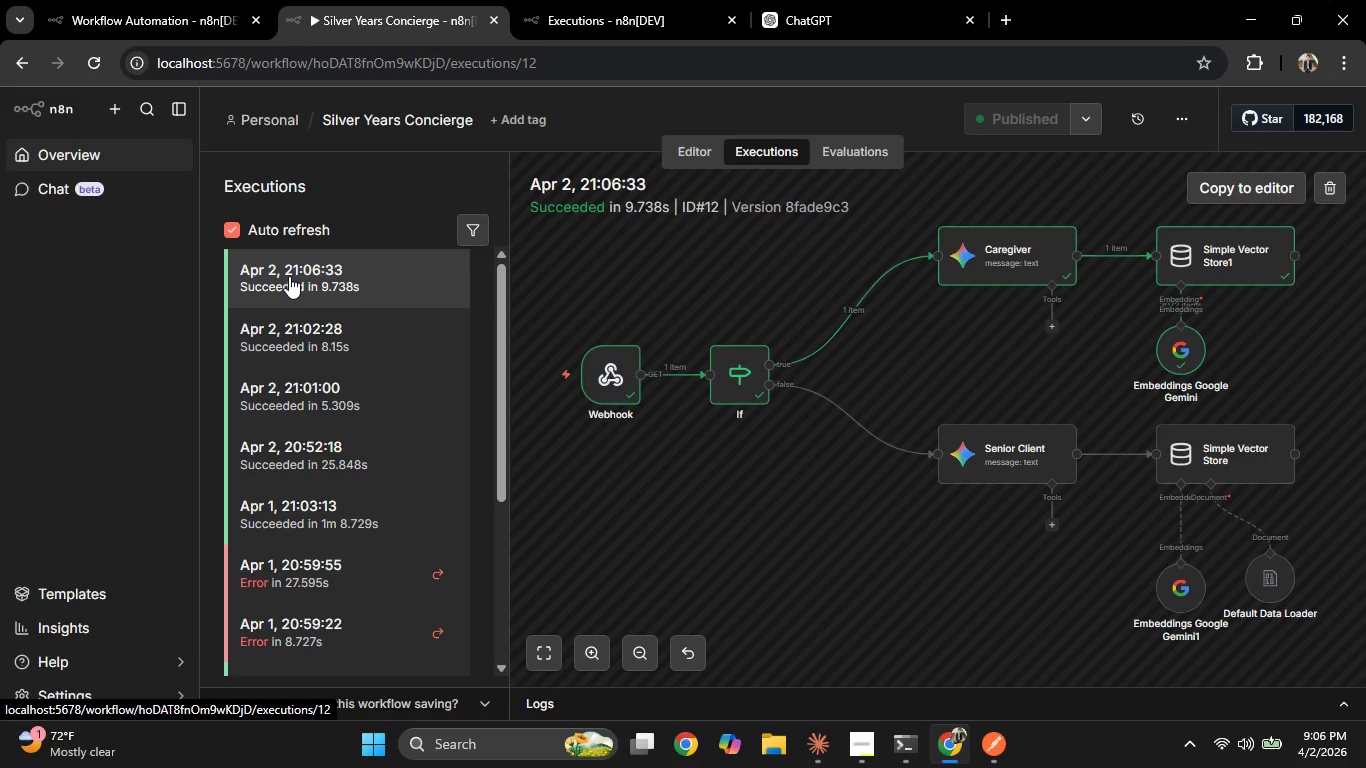 
mouse_move([785, 403])
 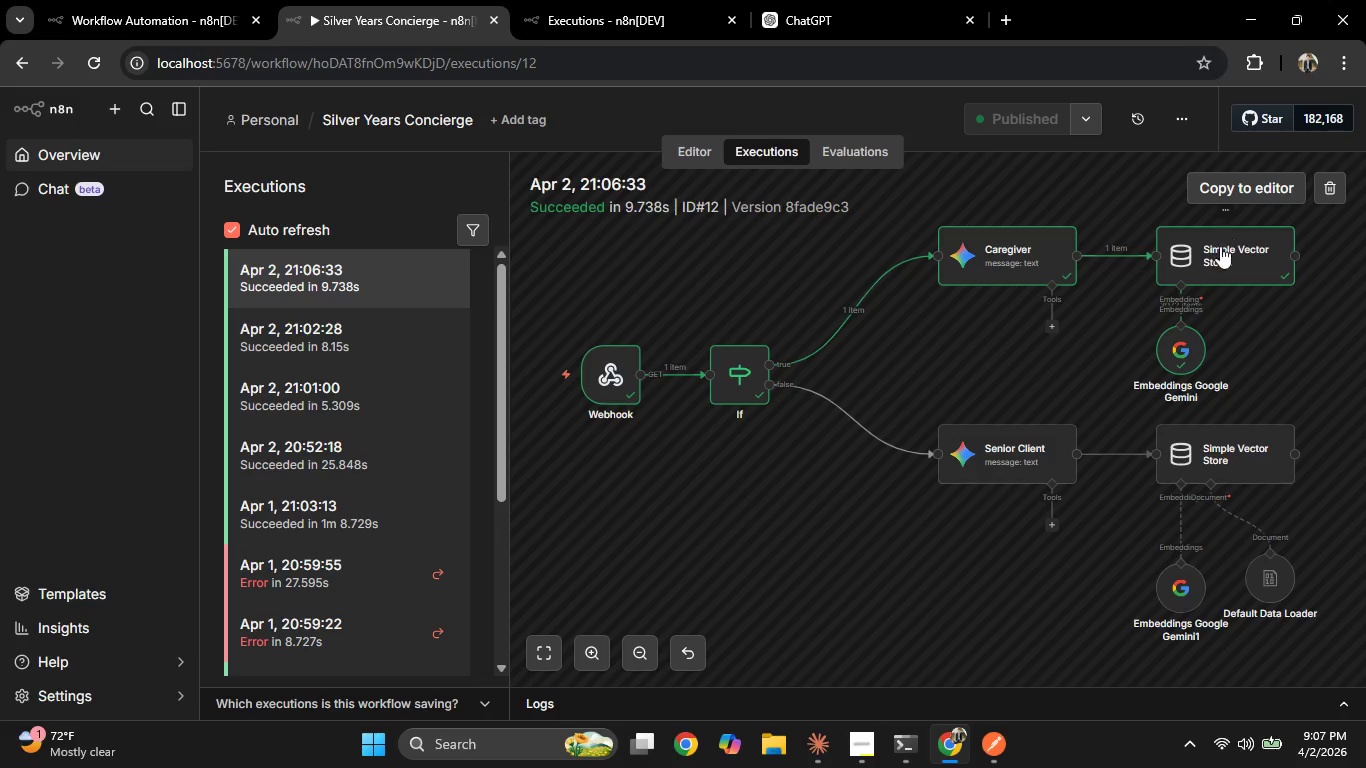 
double_click([1218, 254])
 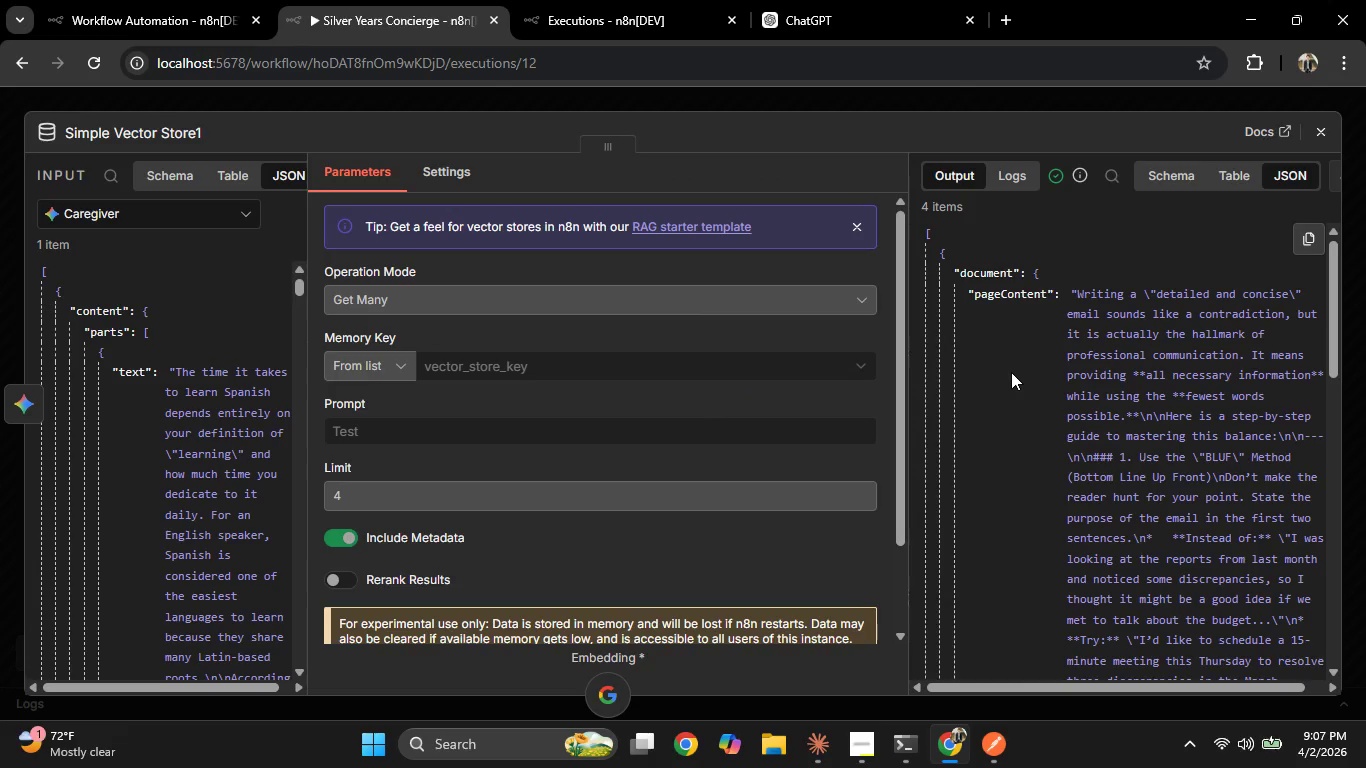 
left_click([0, 297])
 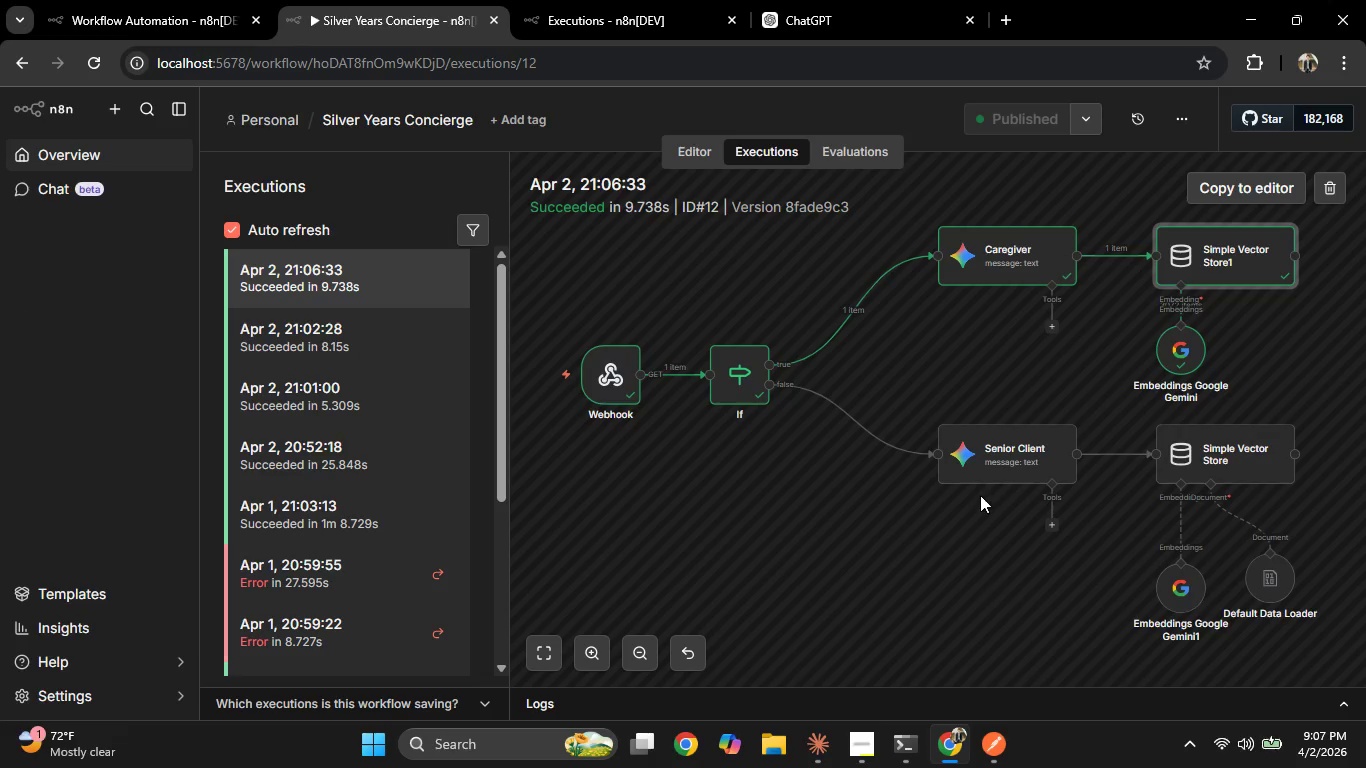 
left_click([1000, 738])
 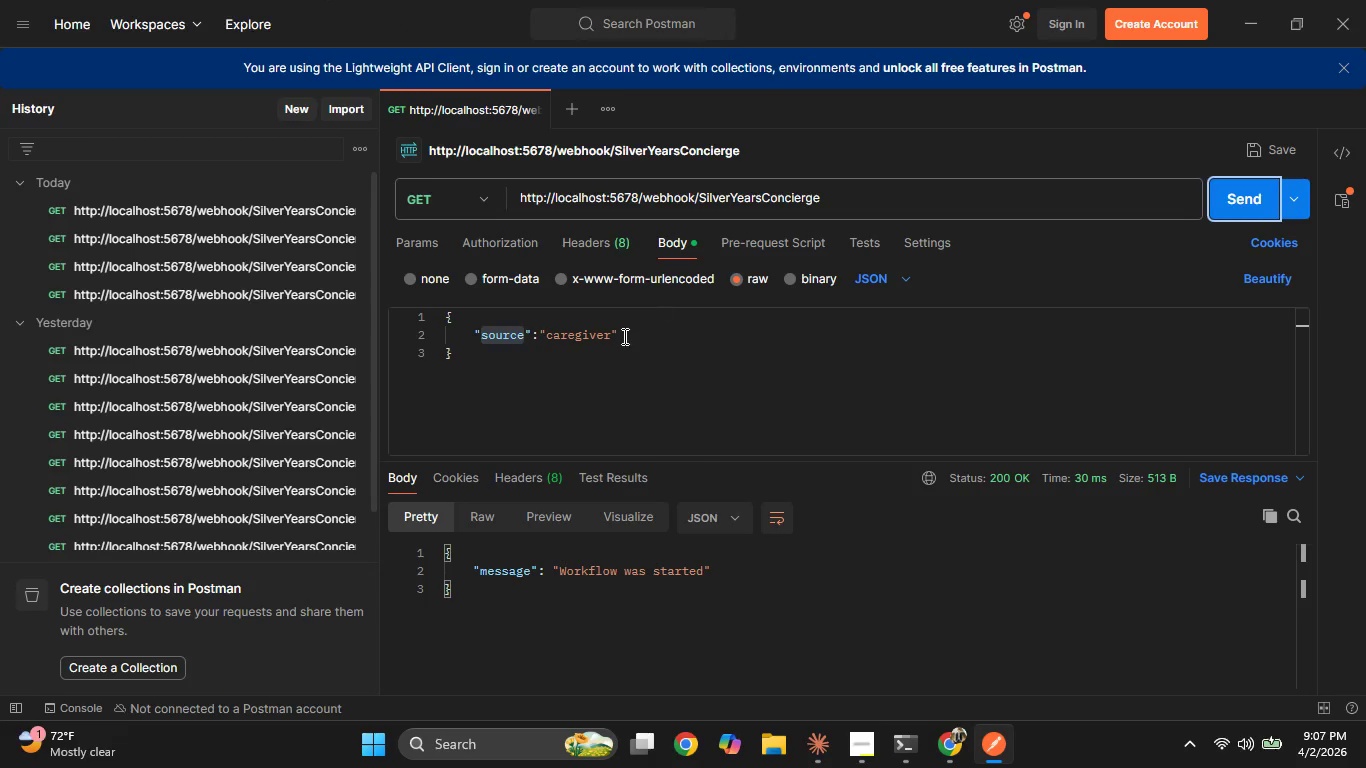 
left_click_drag(start_coordinate=[610, 335], to_coordinate=[550, 338])
 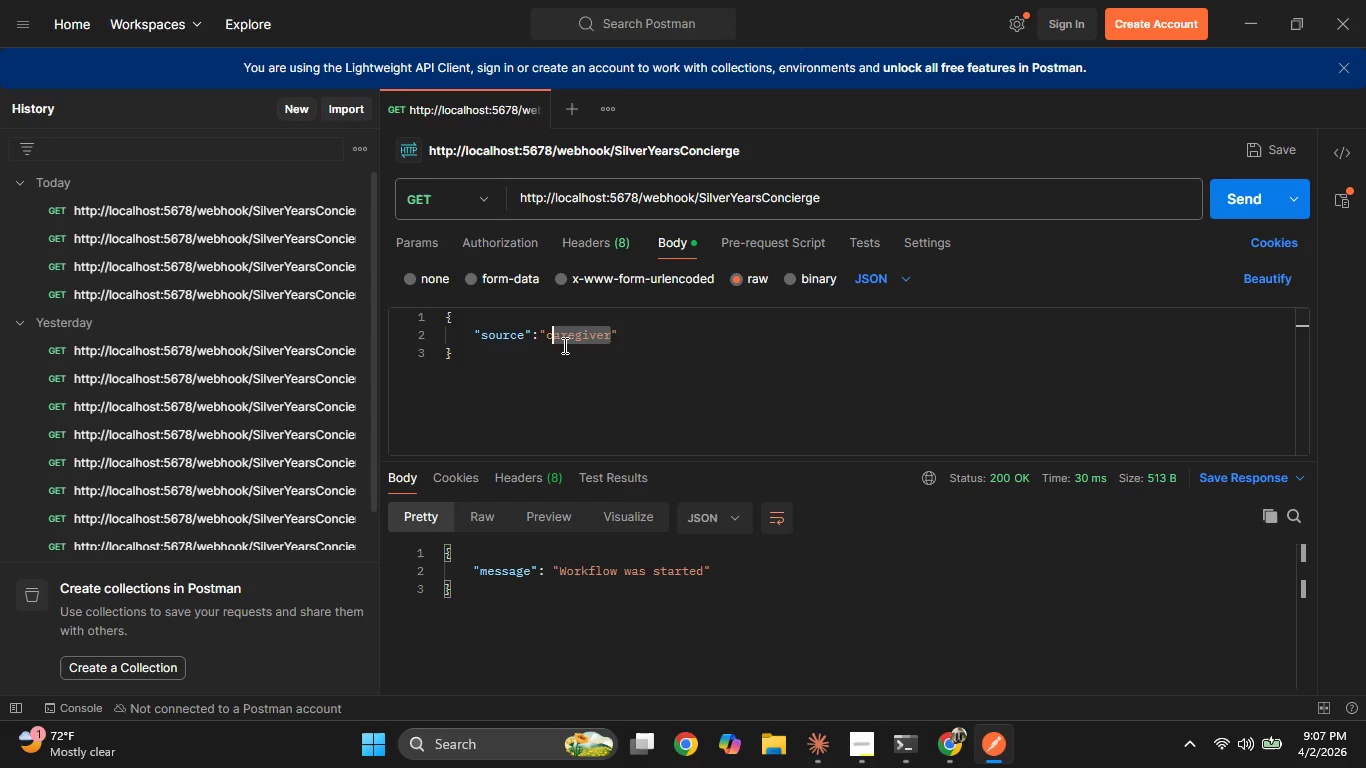 
key(Backspace)
key(Backspace)
type(senior client)
 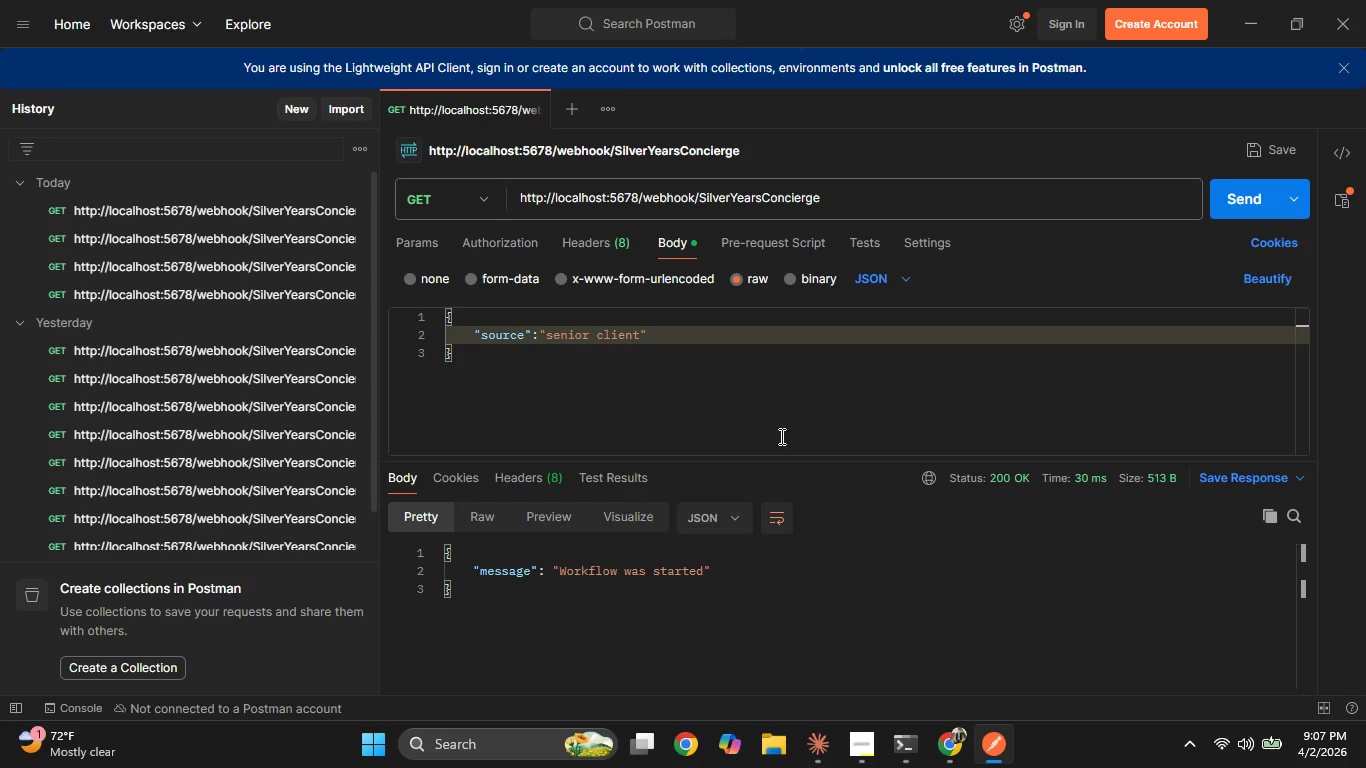 
left_click([811, 394])
 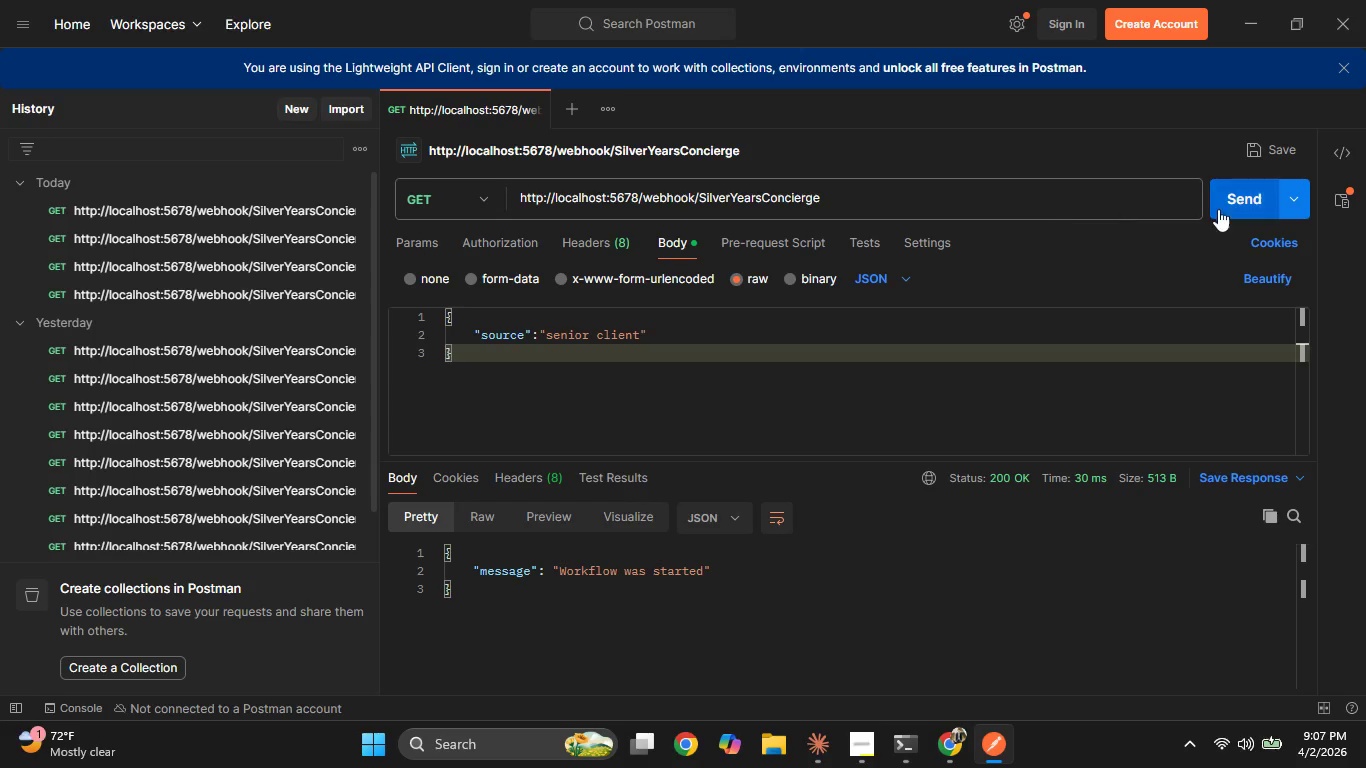 
left_click([1224, 203])
 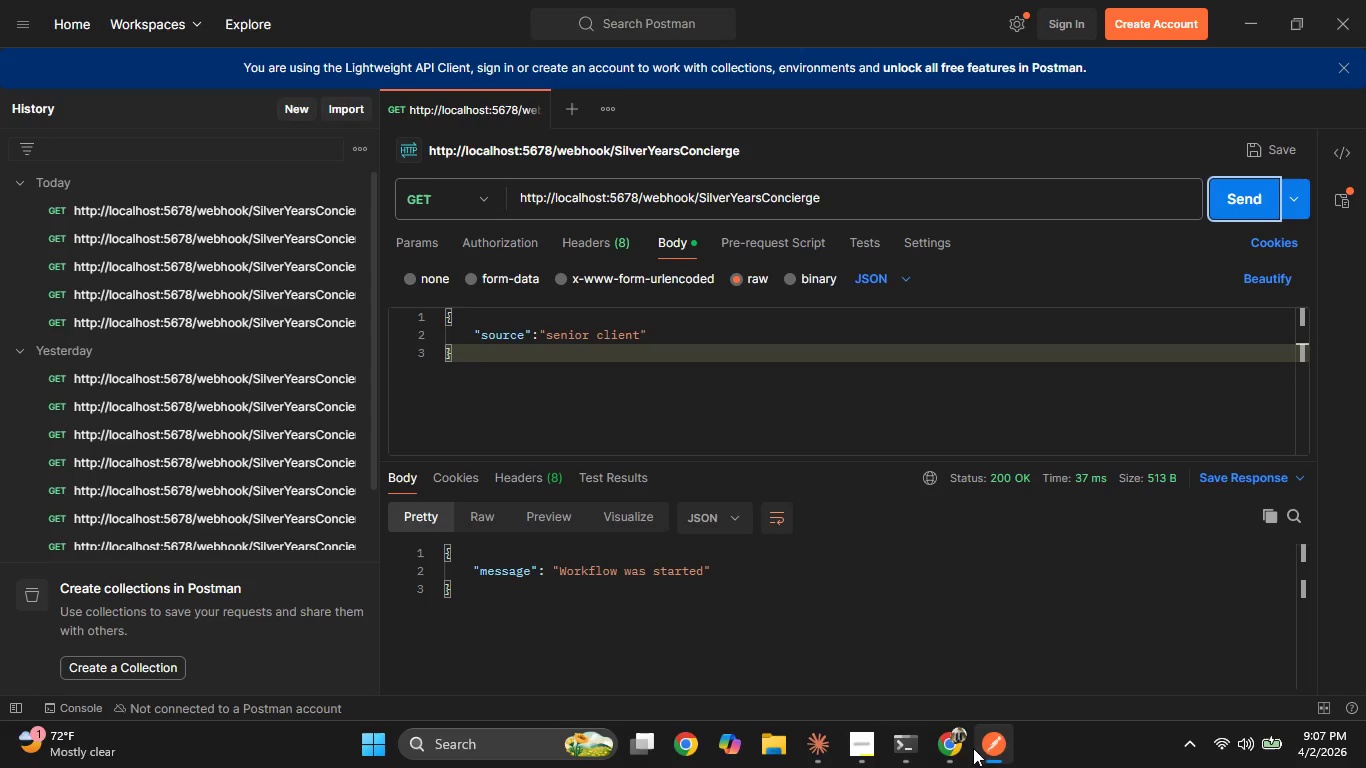 
left_click([938, 746])
 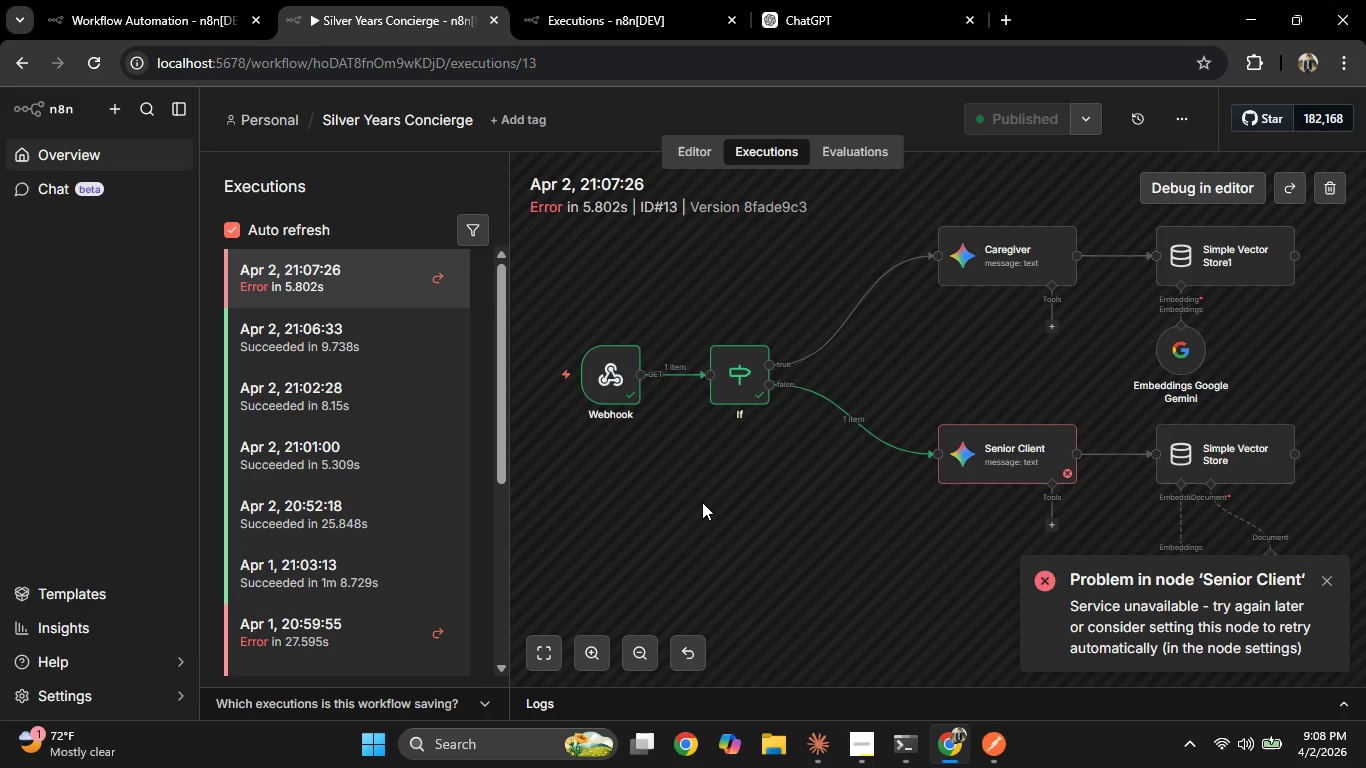 
wait(71.88)
 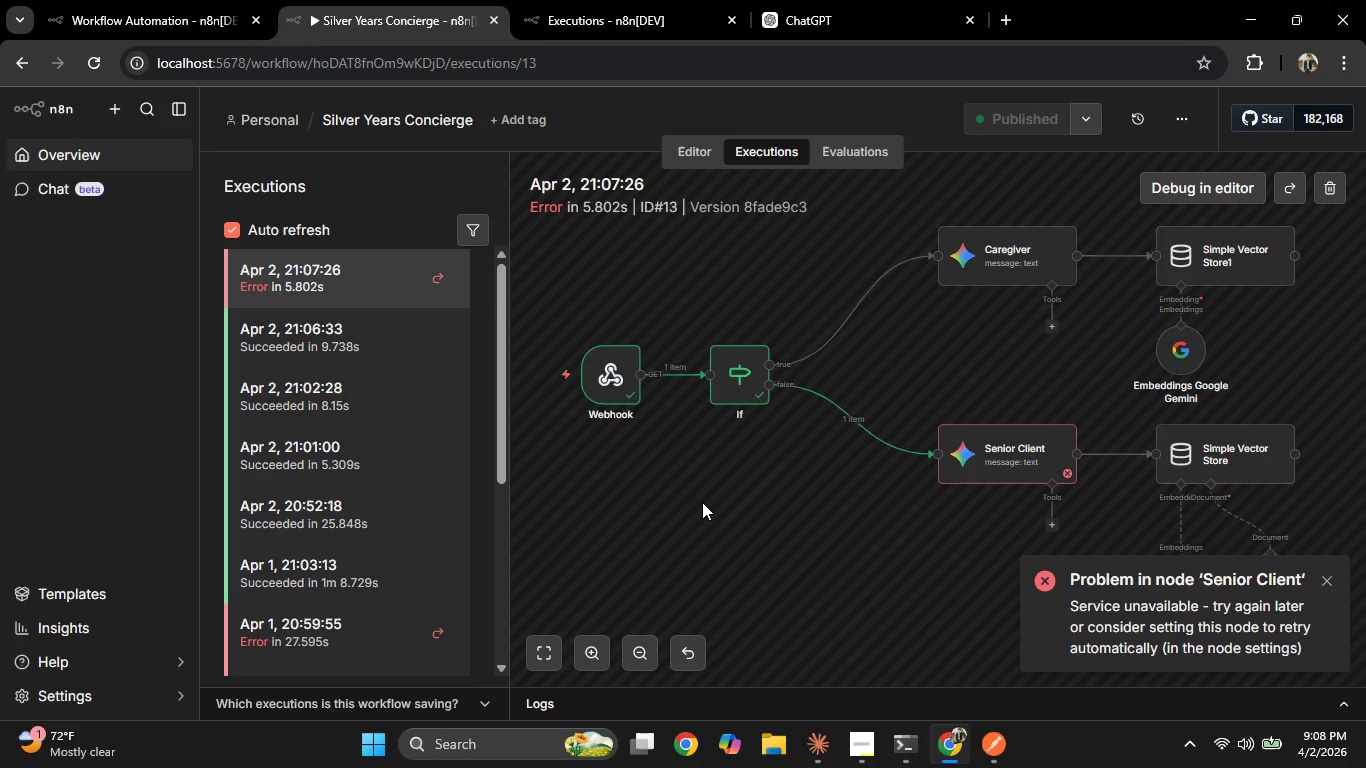 
double_click([1025, 460])
 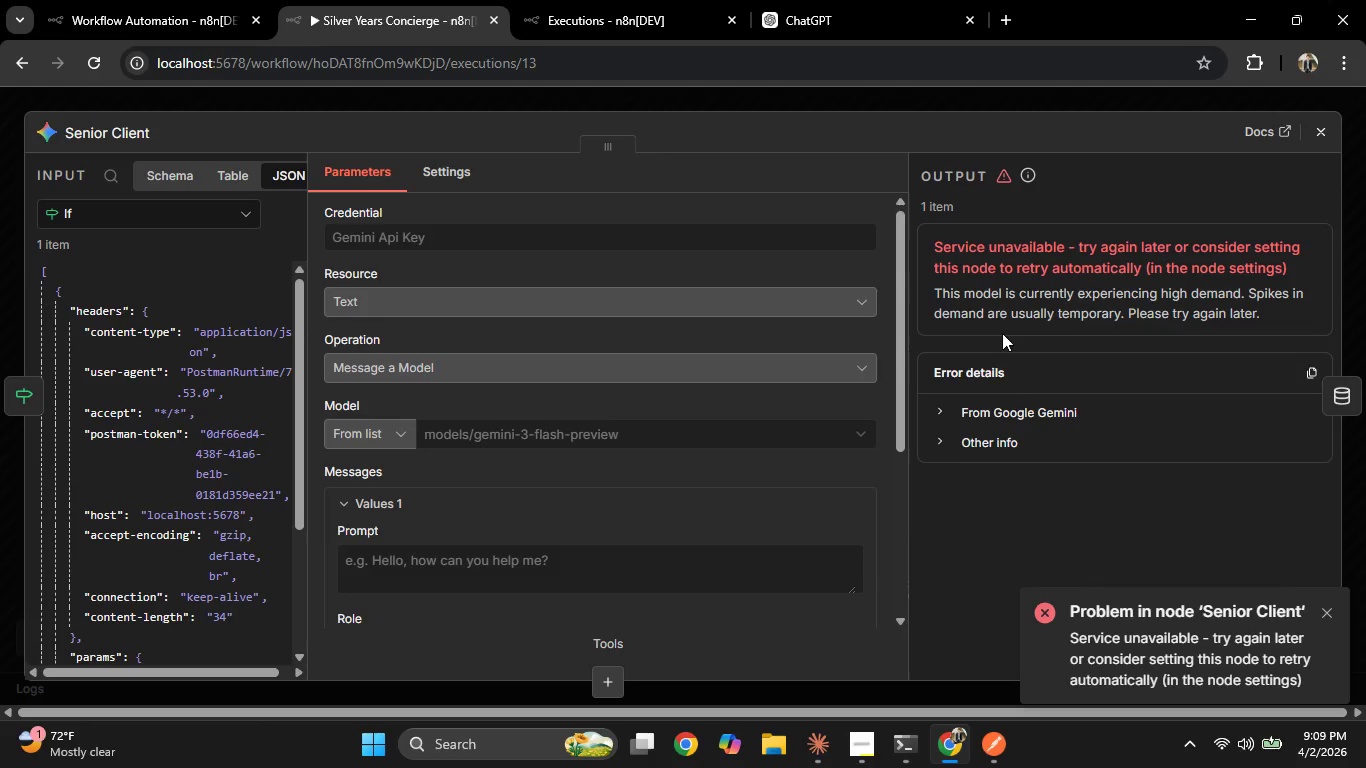 
wait(80.28)
 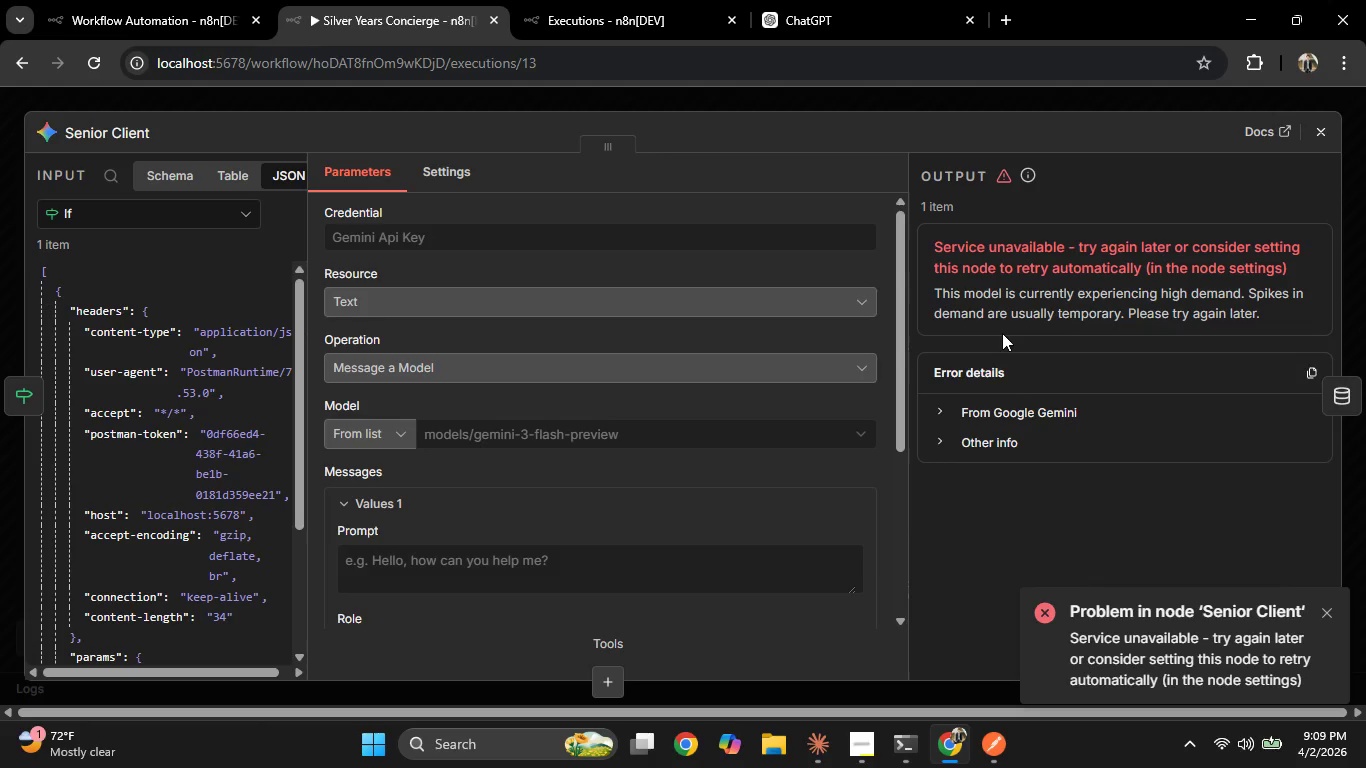 
left_click_drag(start_coordinate=[931, 250], to_coordinate=[1302, 275])
 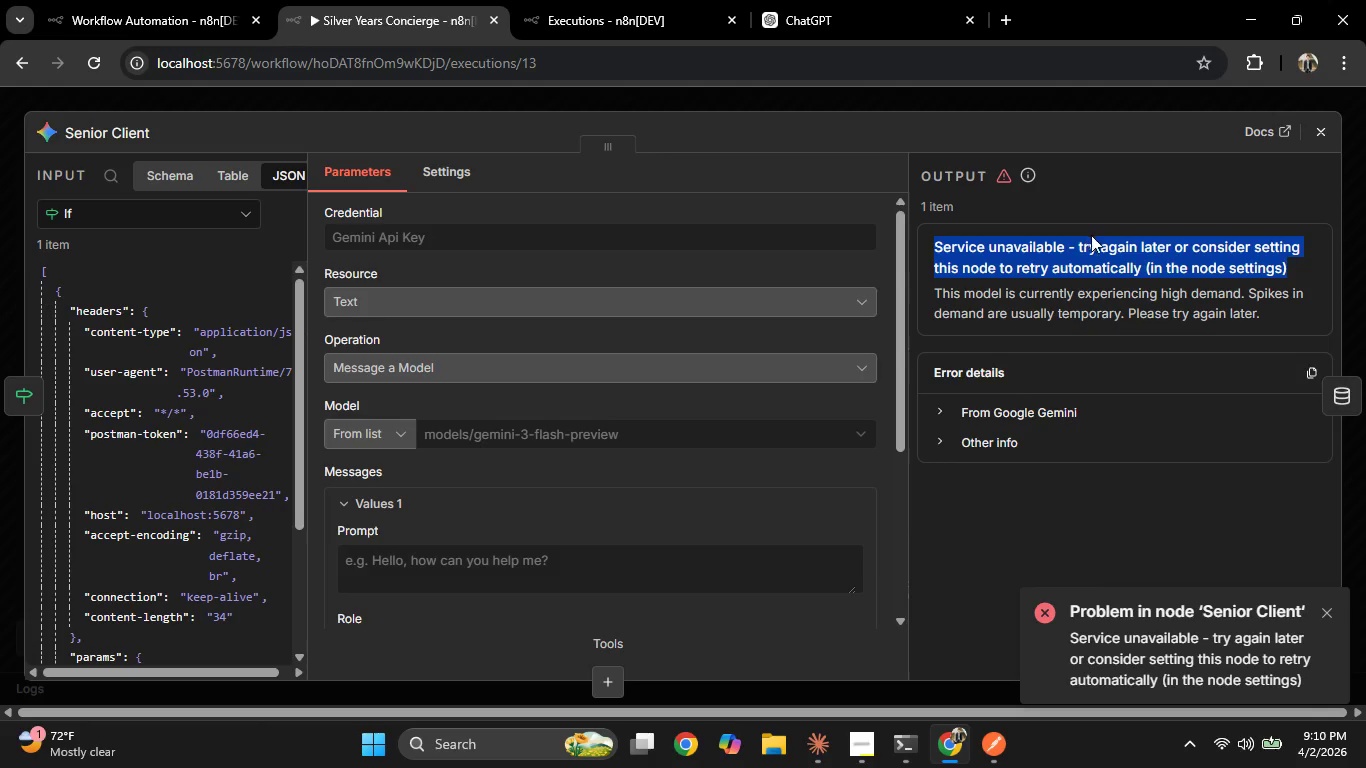 
key(Control+C)
 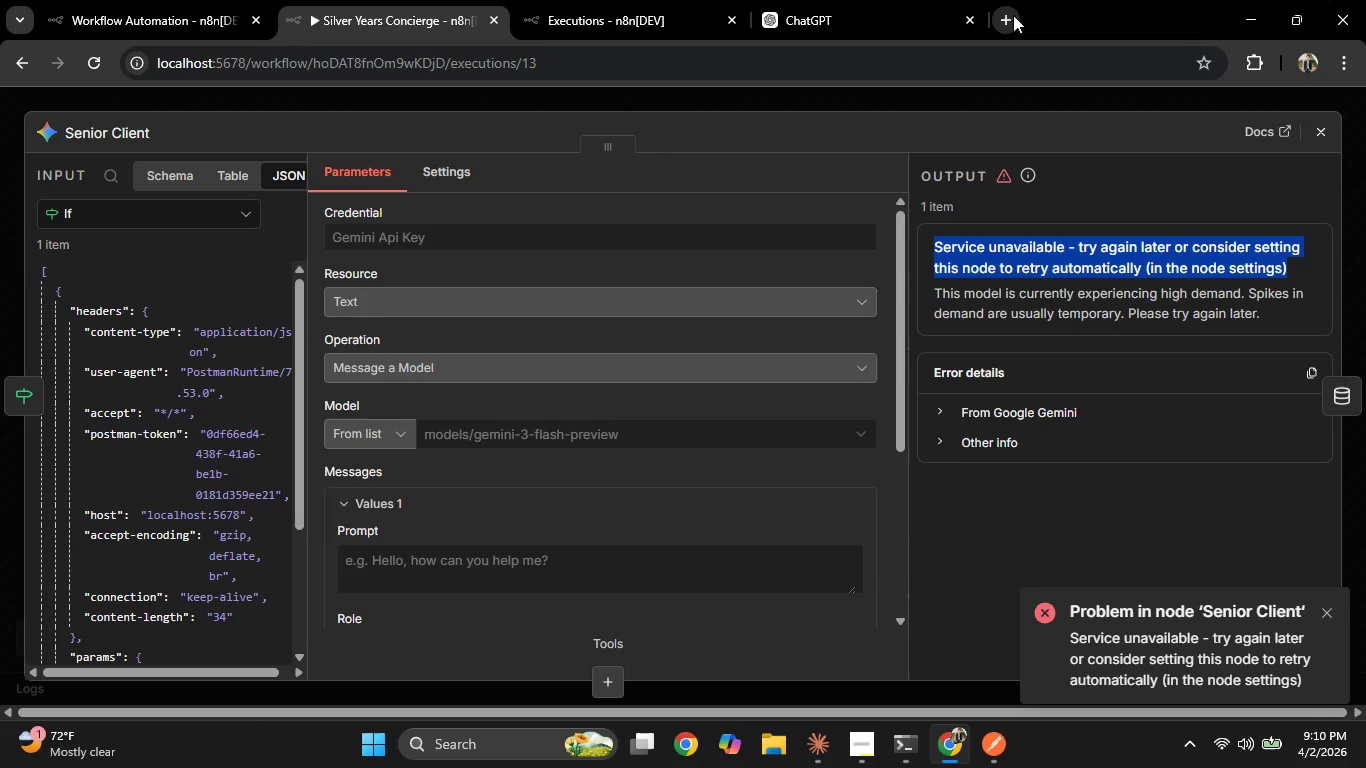 
left_click([1013, 15])
 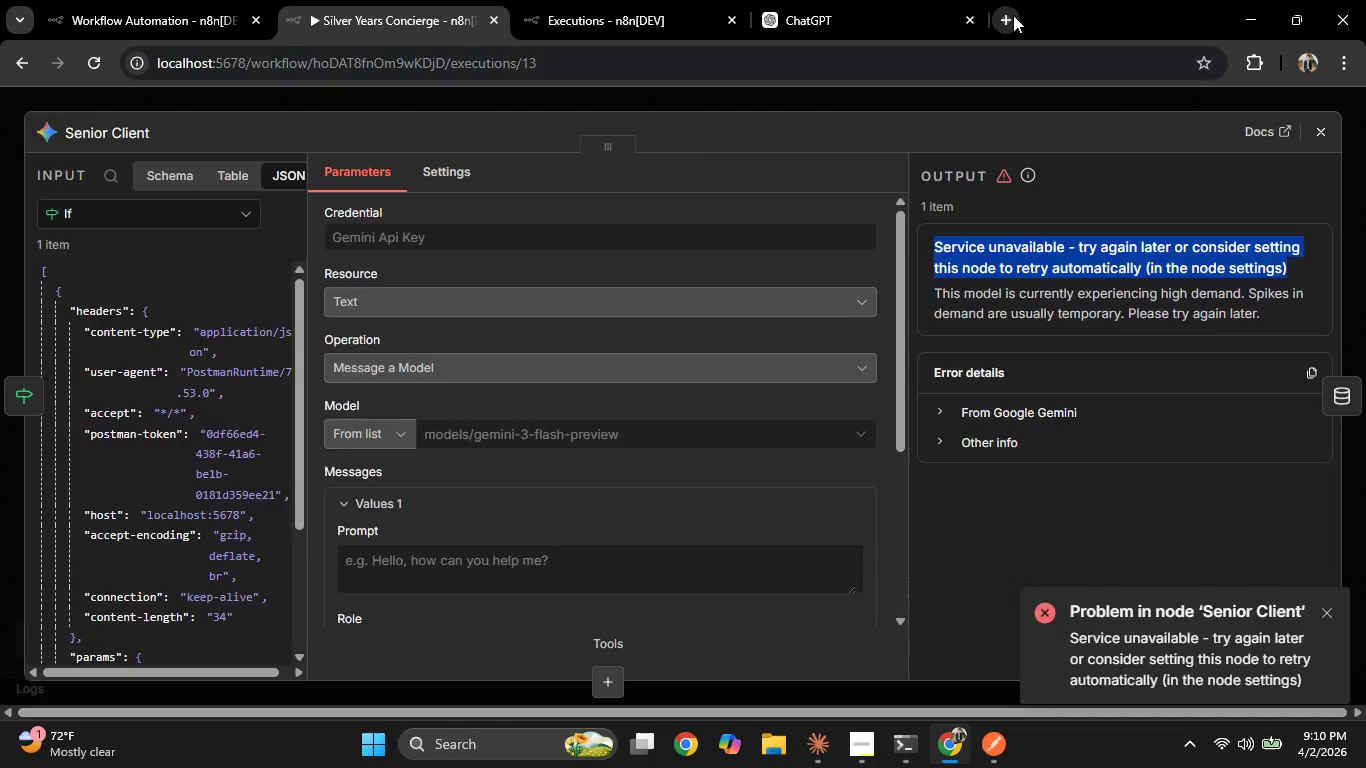 
key(Control+ControlLeft)
 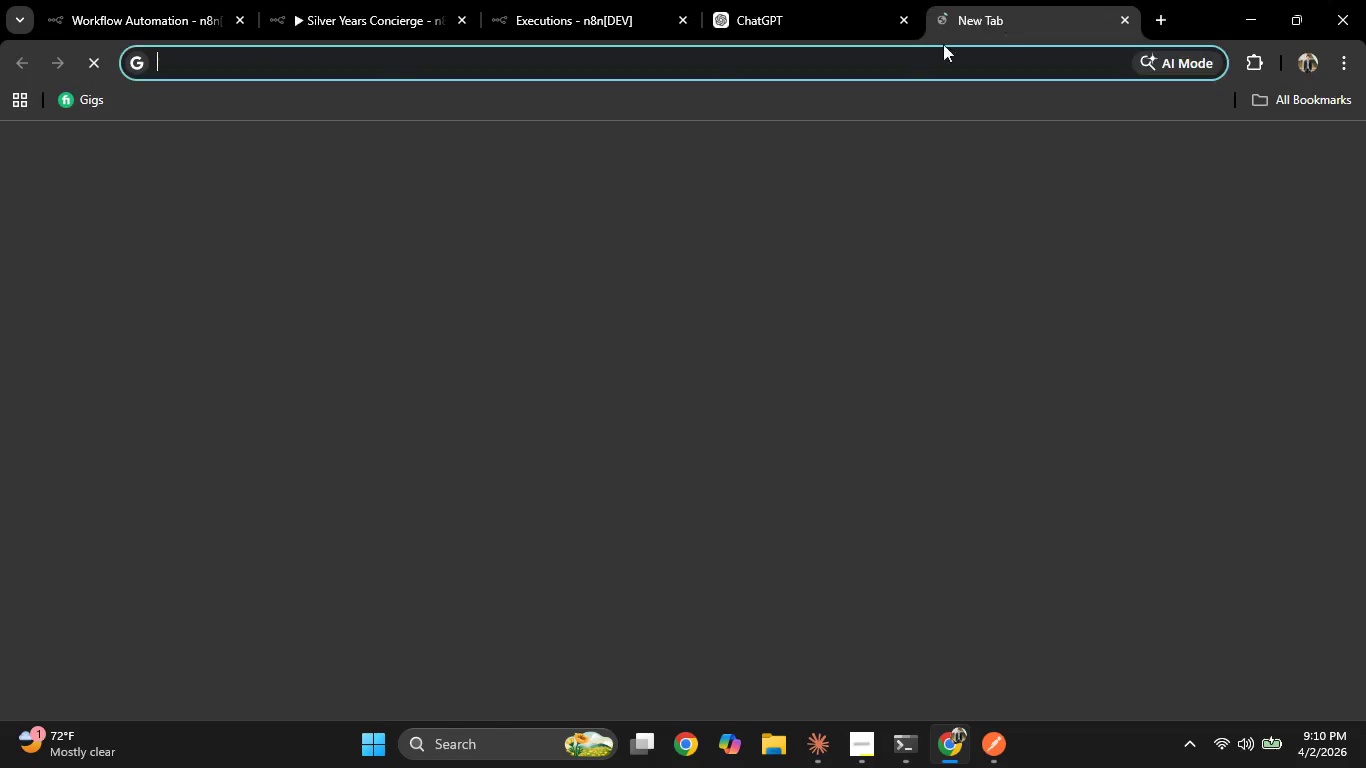 
key(Control+V)
 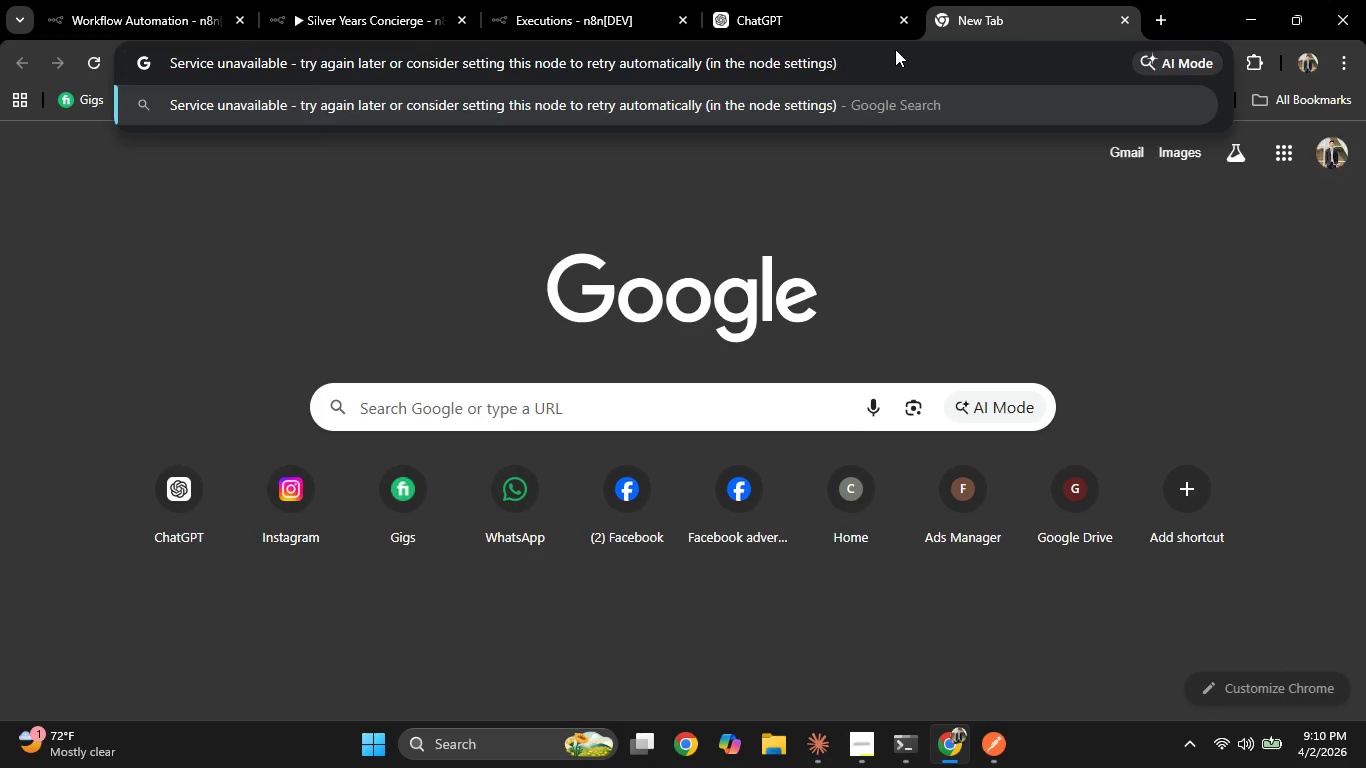 
key(Enter)
 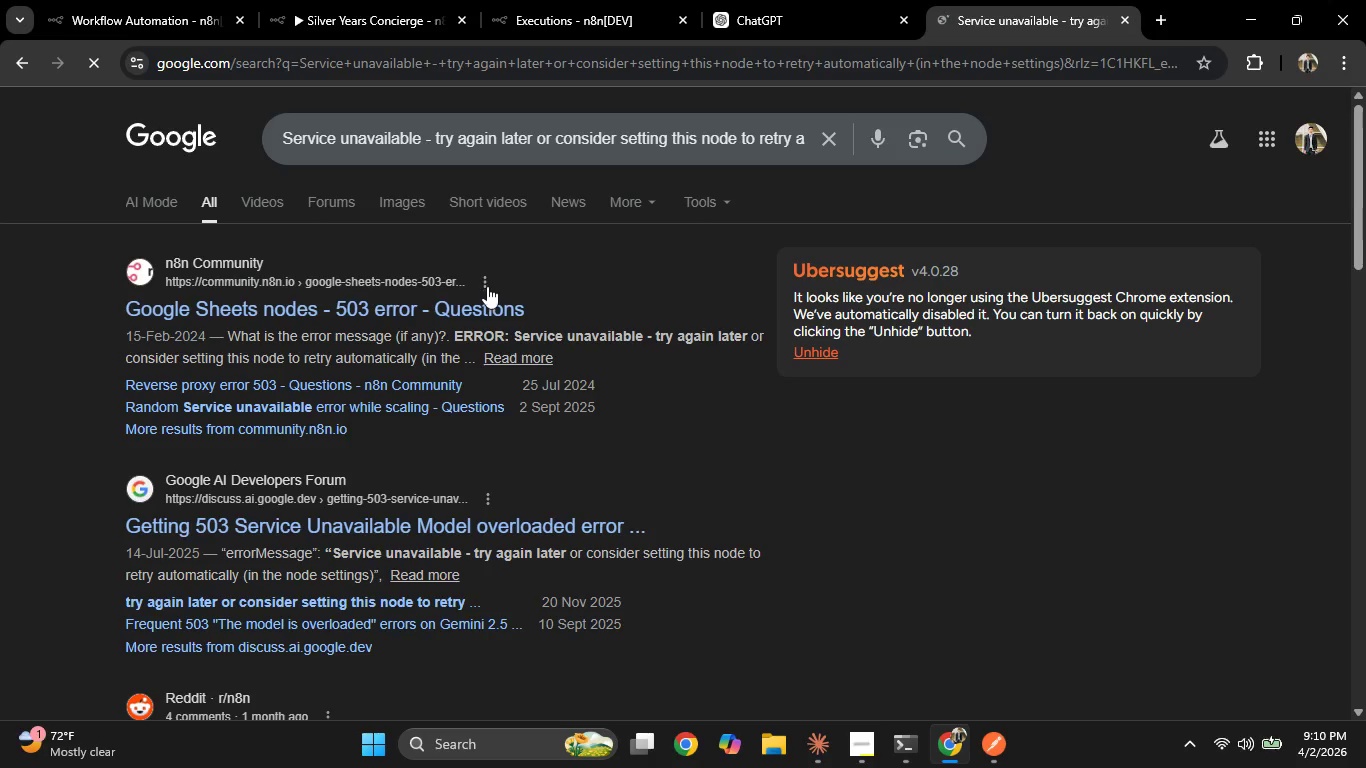 
left_click([592, 6])
 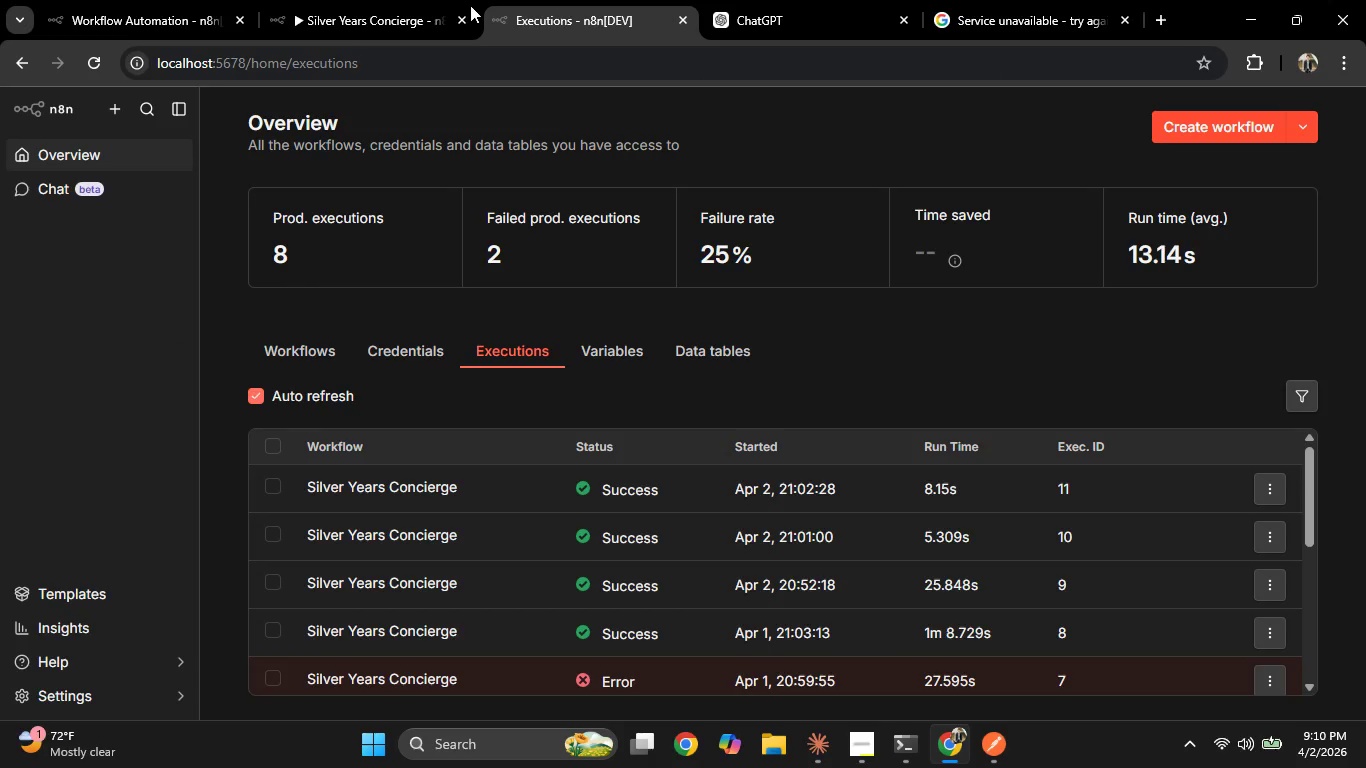 
left_click([316, 0])
 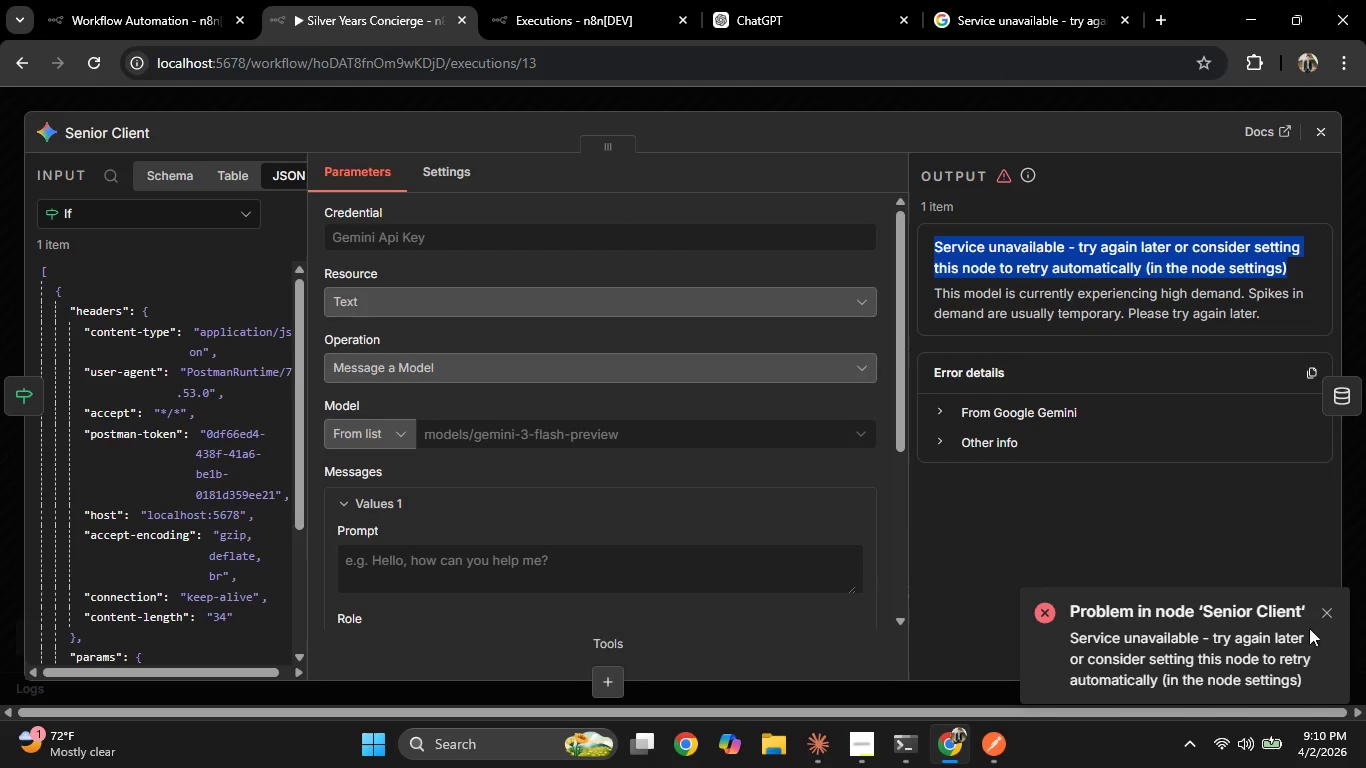 
left_click([1325, 609])
 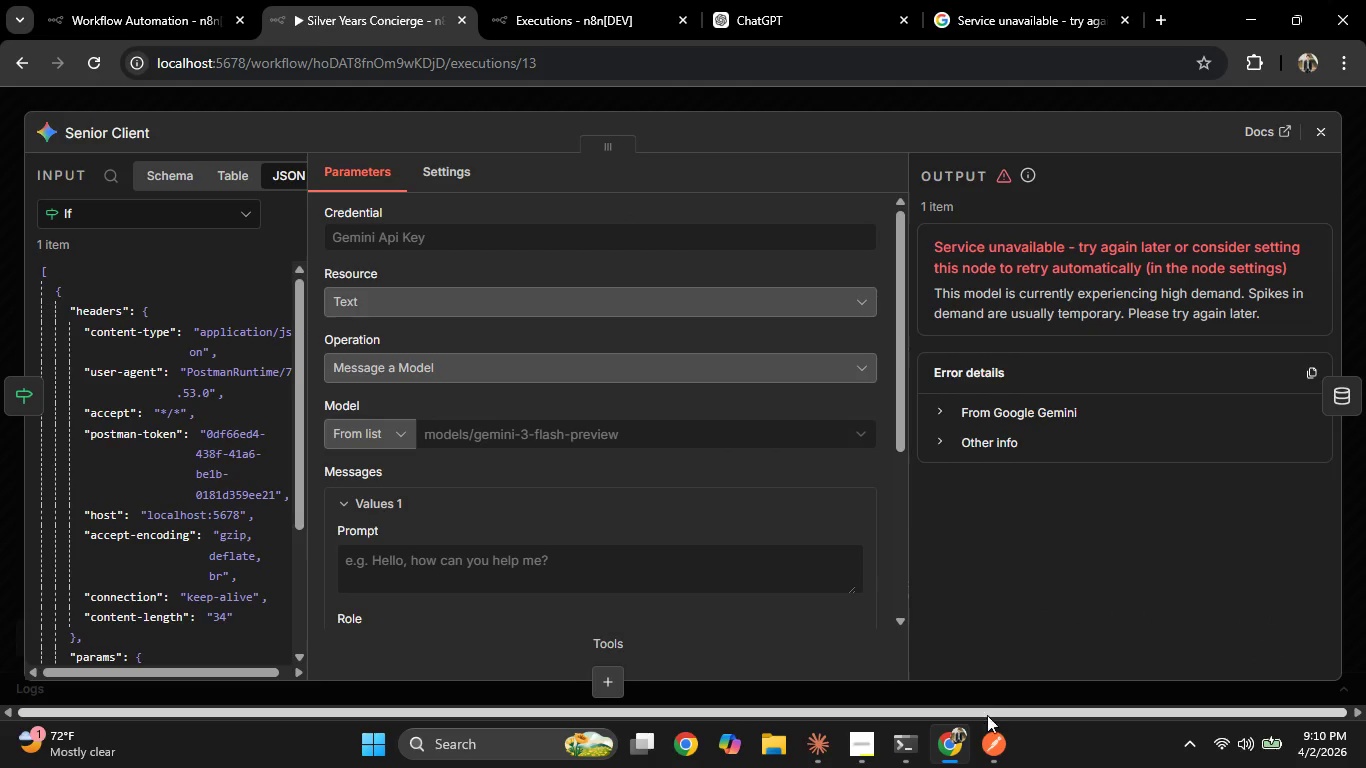 
left_click([992, 746])
 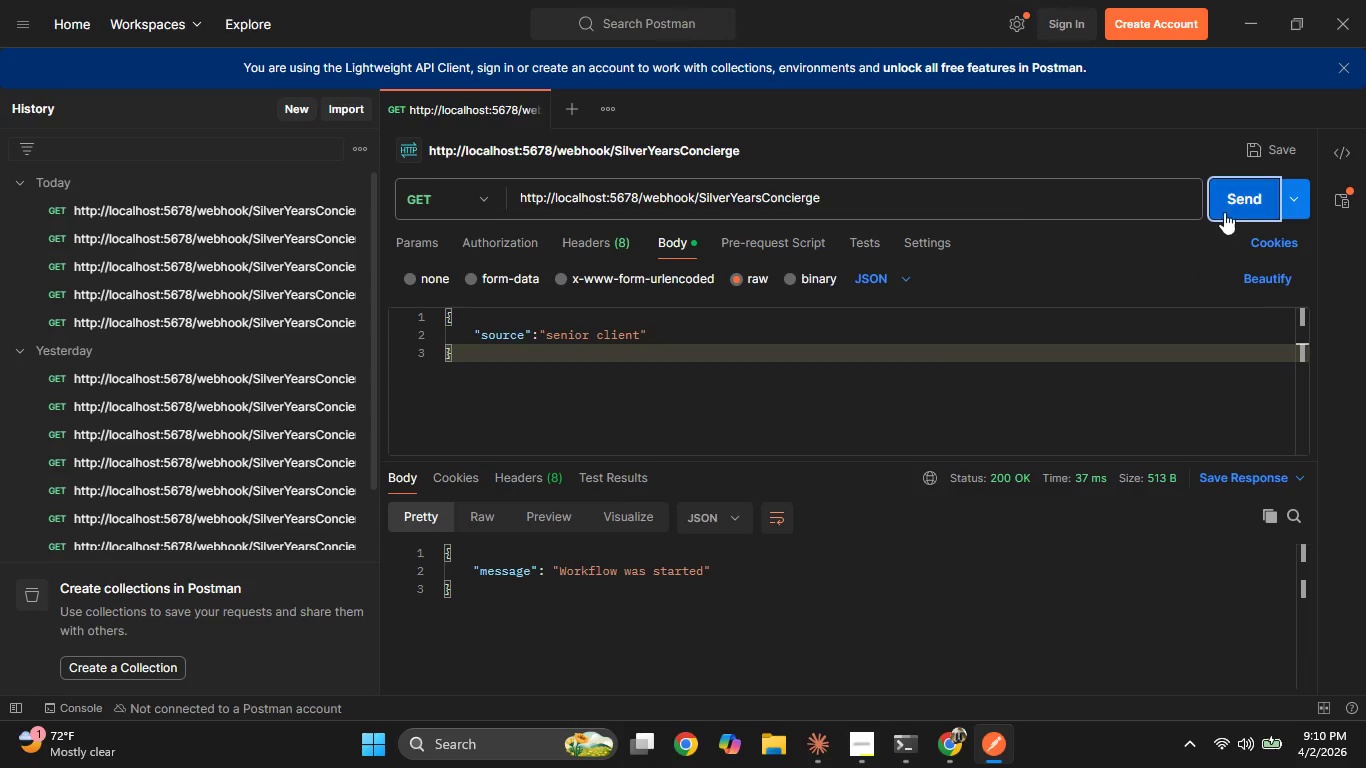 
left_click([1227, 204])
 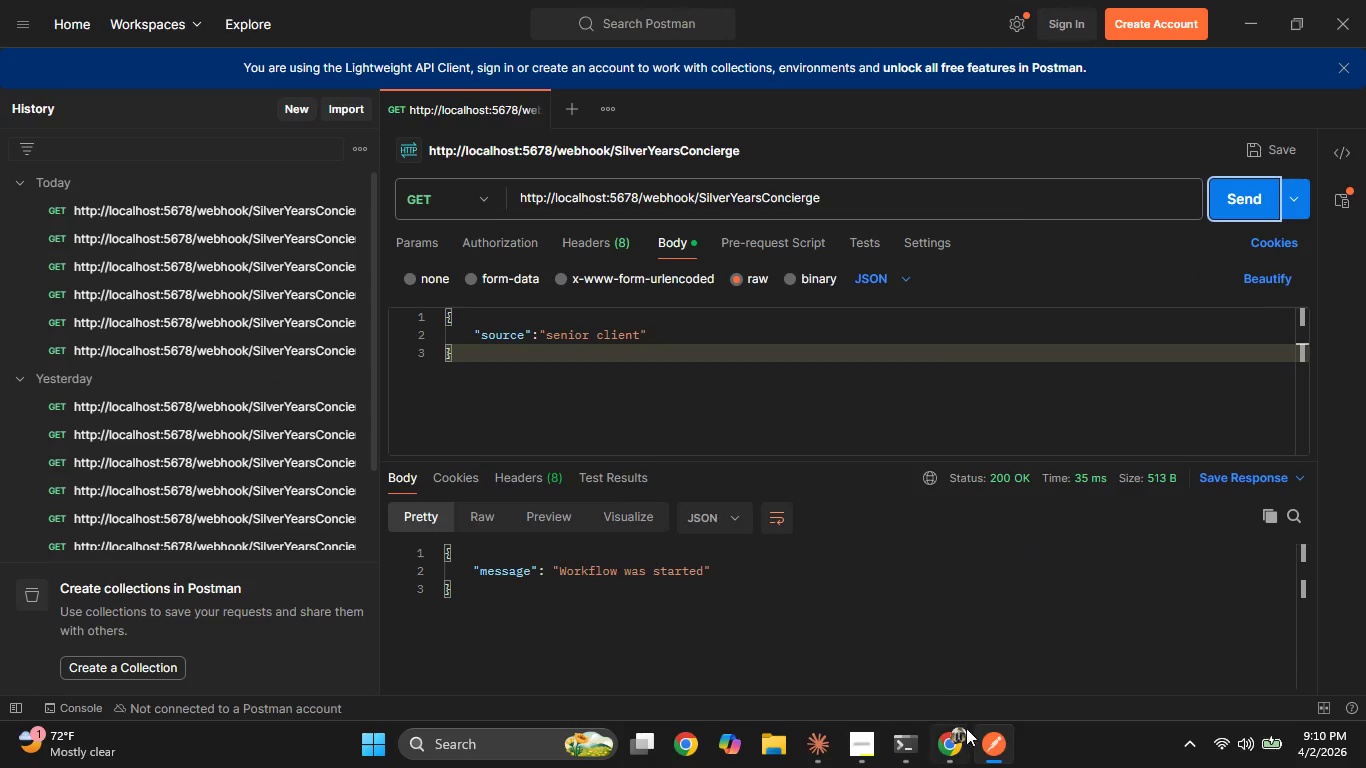 
left_click([960, 736])
 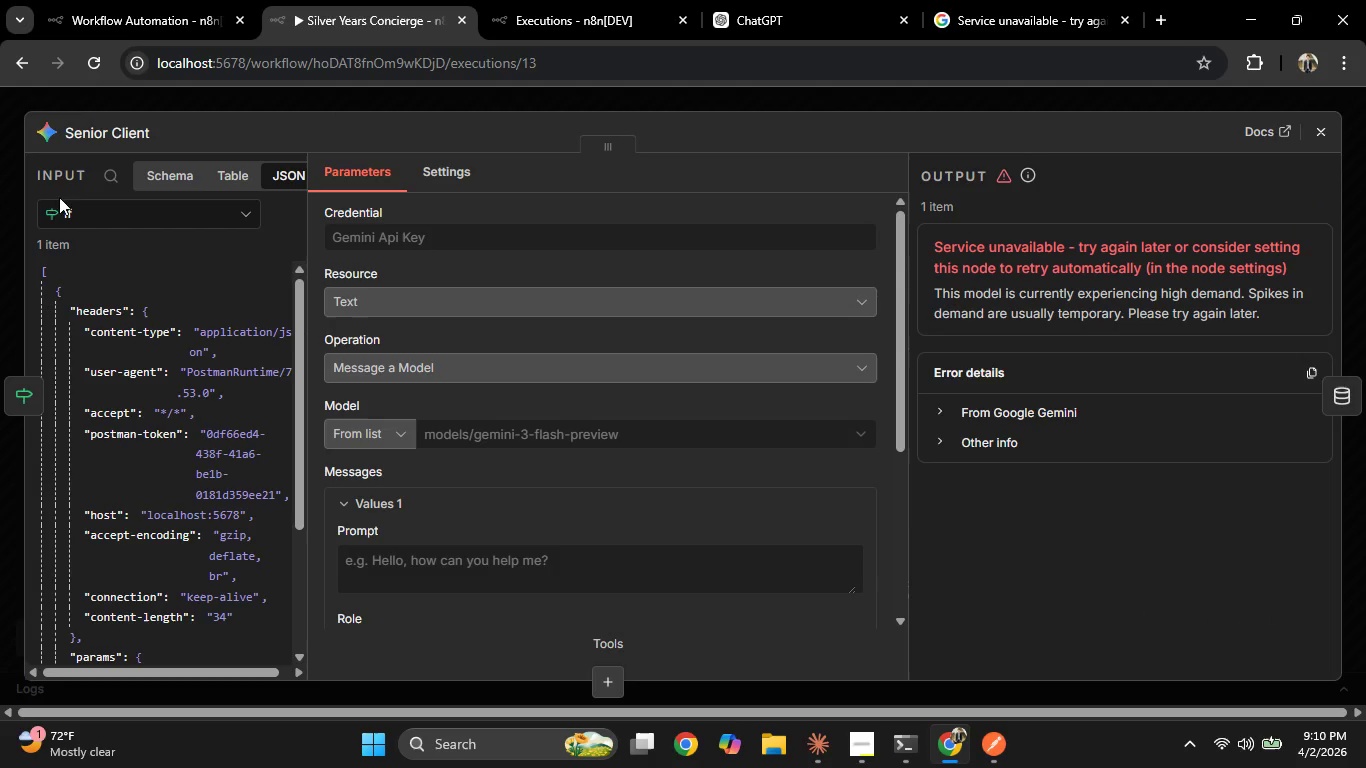 
left_click([0, 188])
 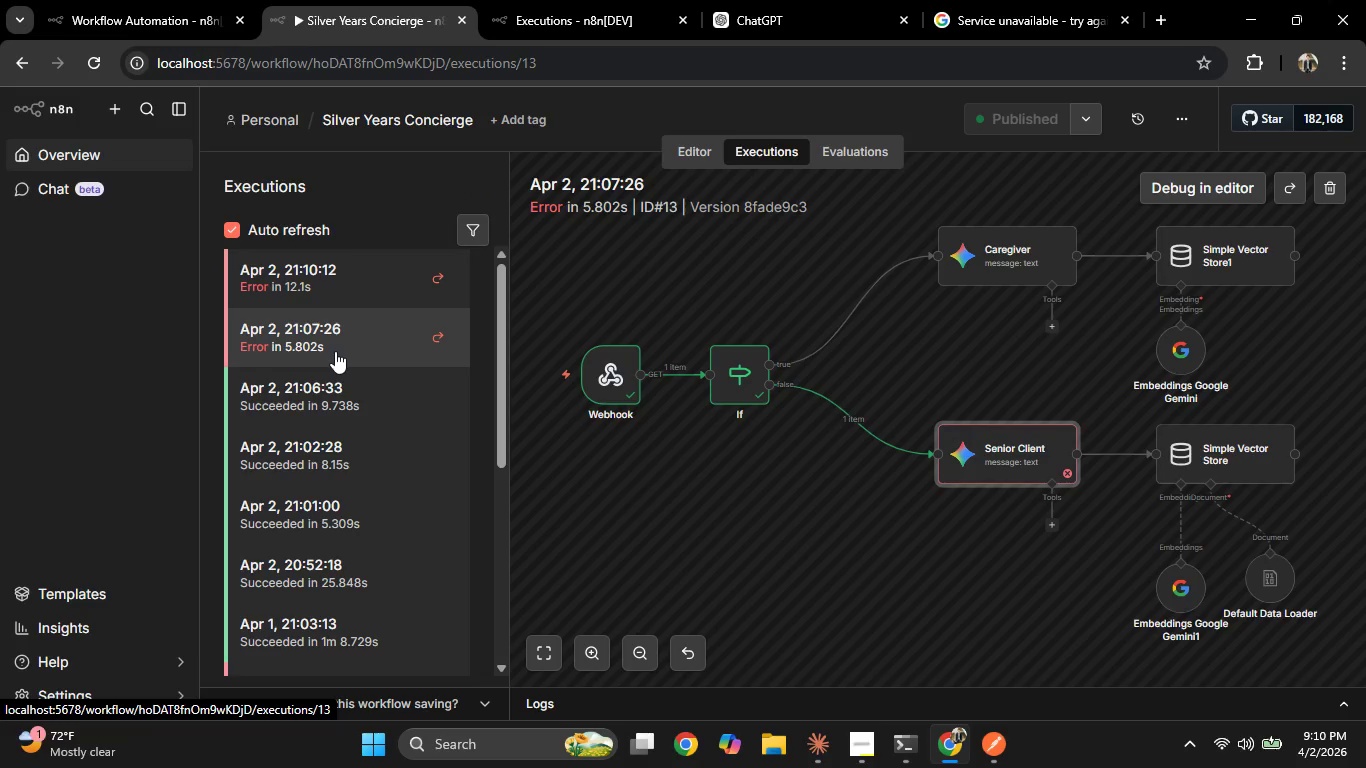 
wait(35.69)
 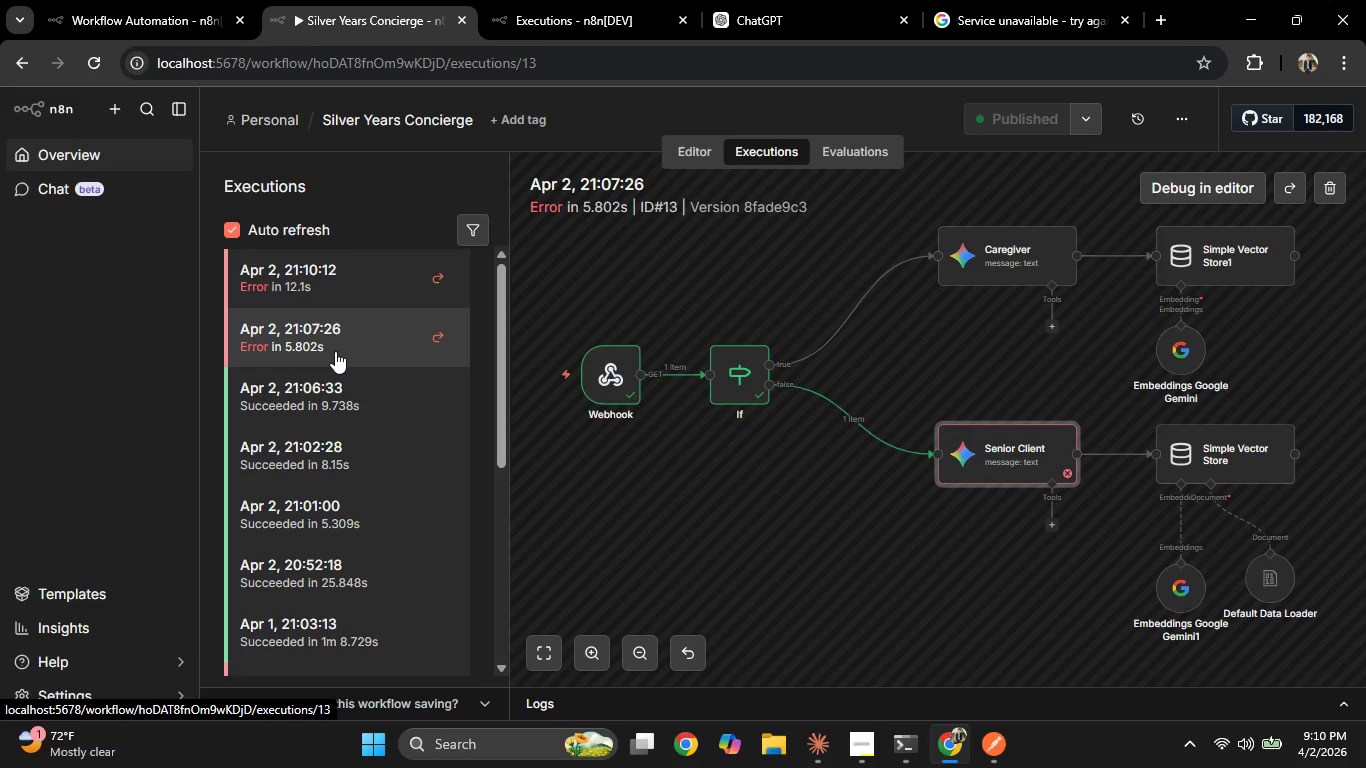 
left_click([332, 284])
 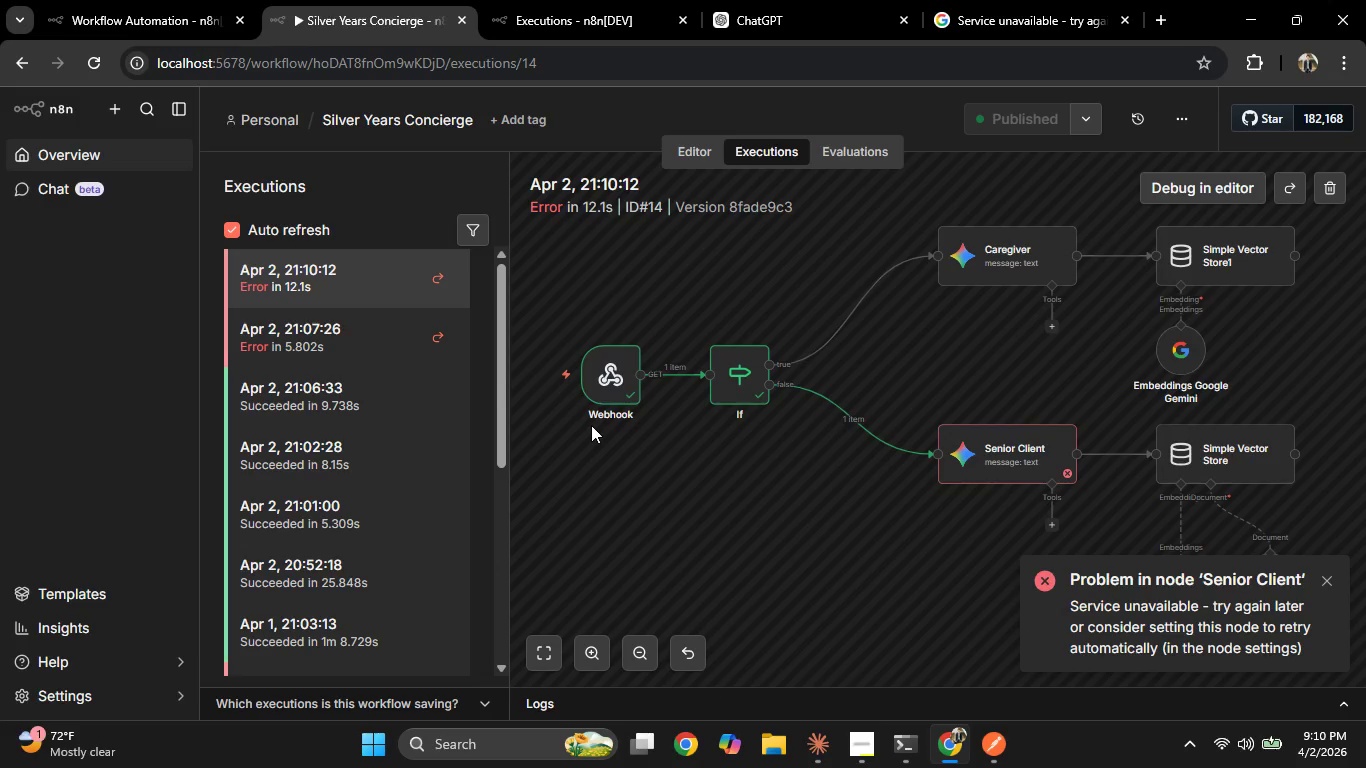 
wait(5.34)
 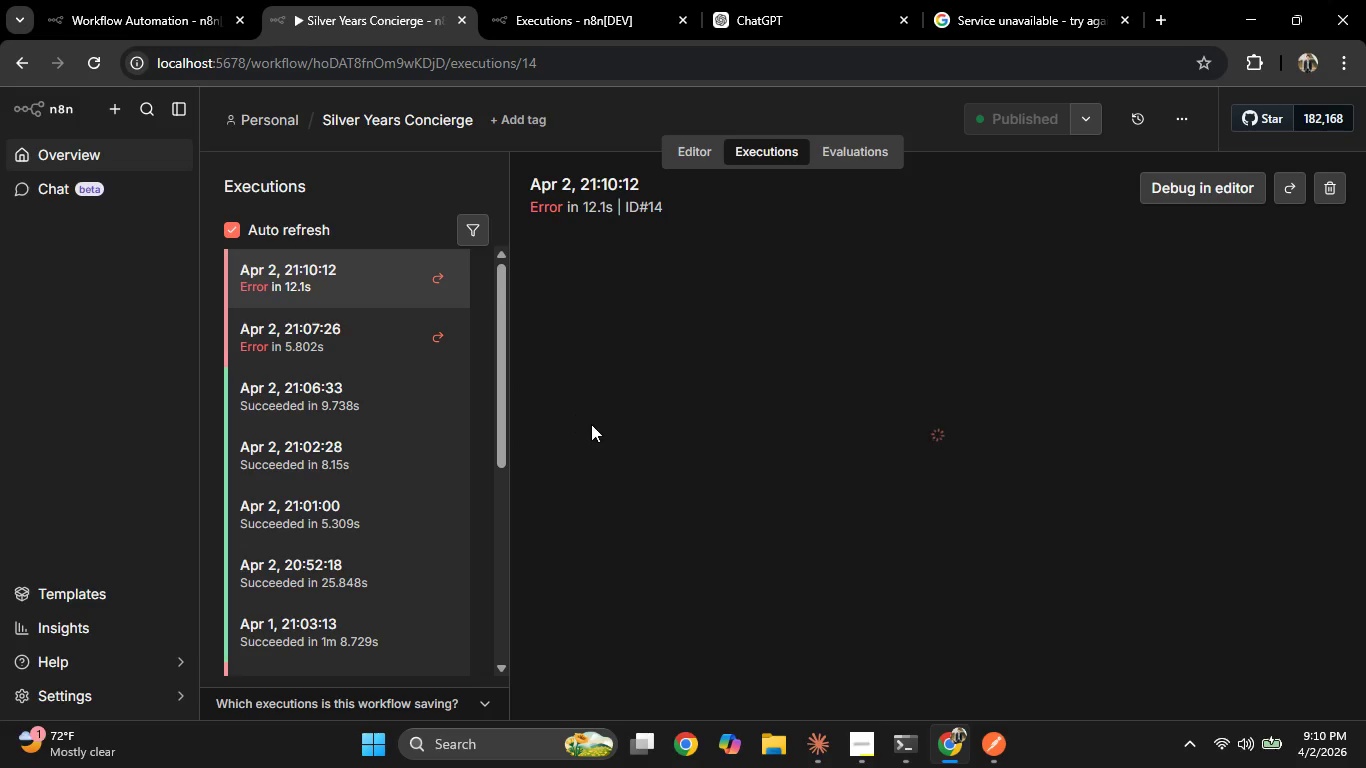 
double_click([980, 455])
 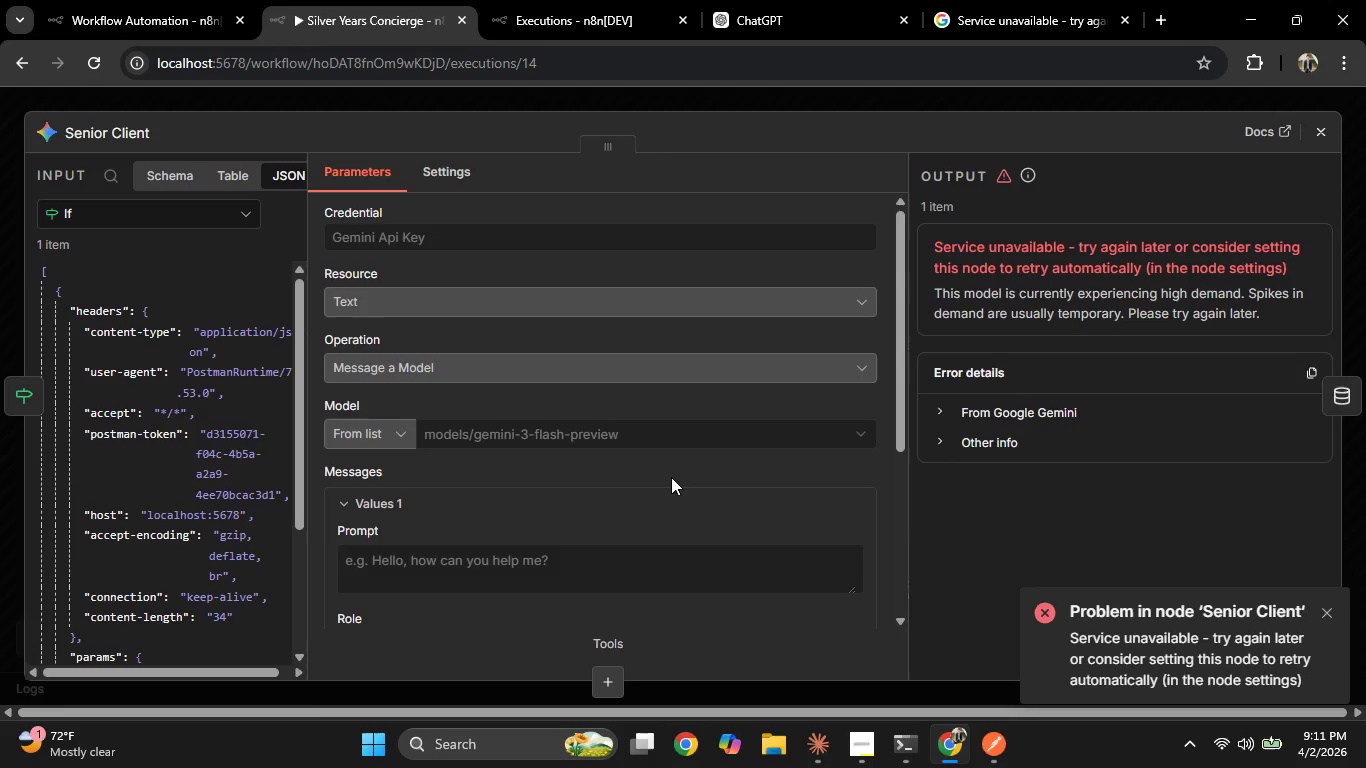 
wait(43.11)
 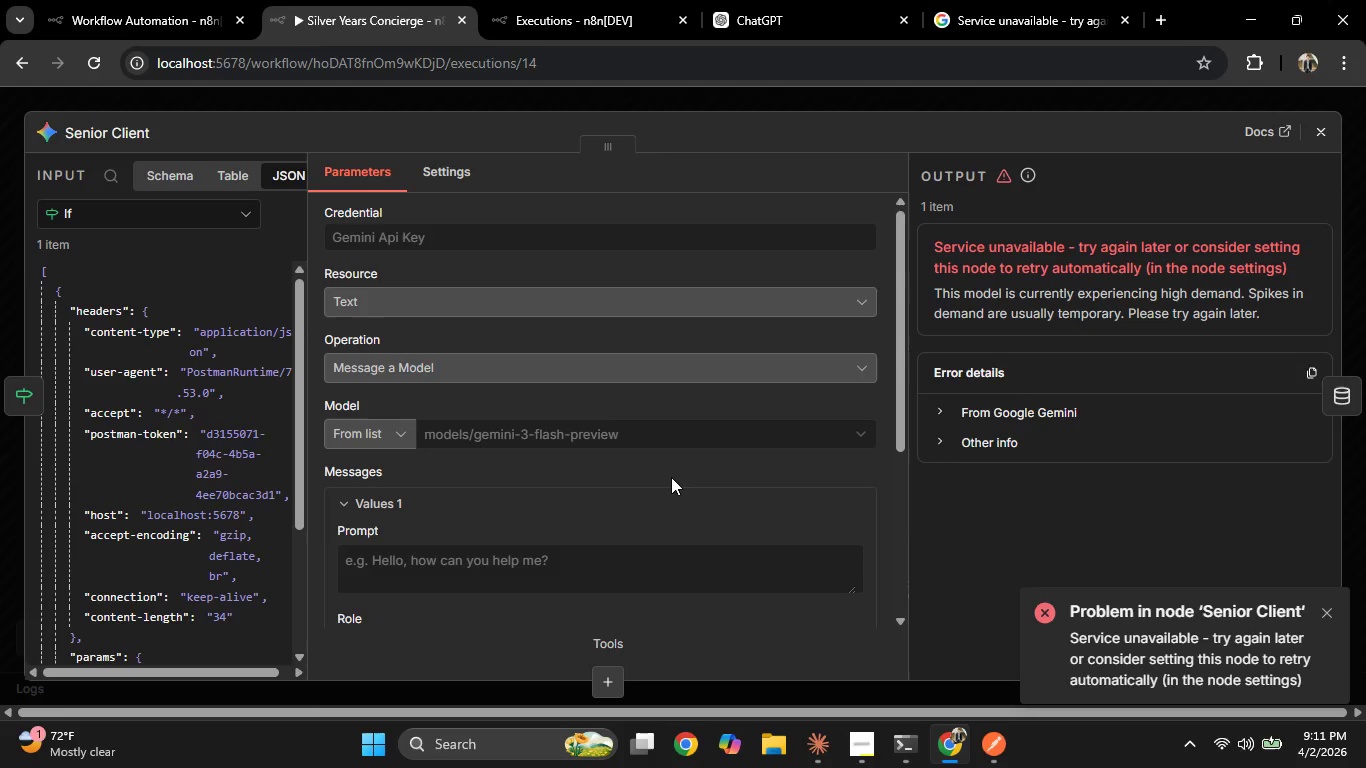 
left_click([1326, 606])
 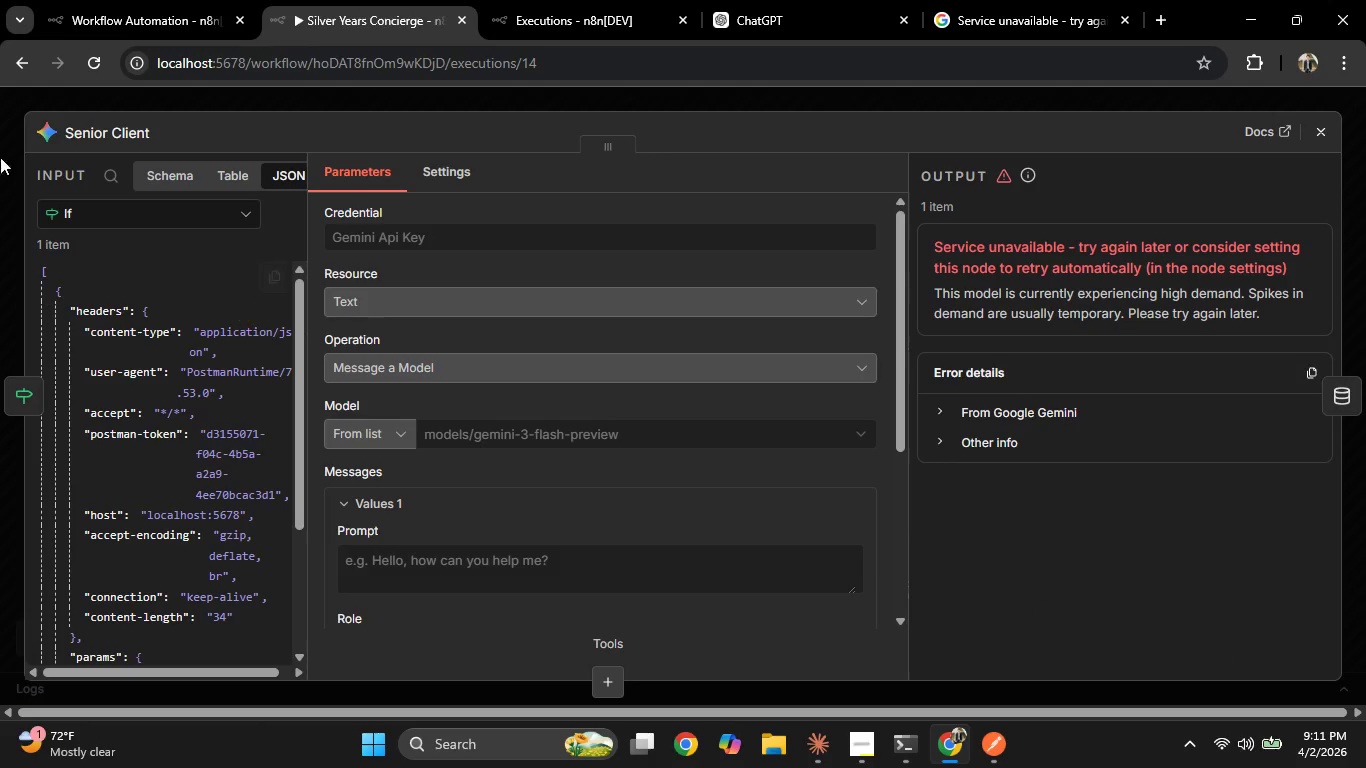 
left_click([15, 144])
 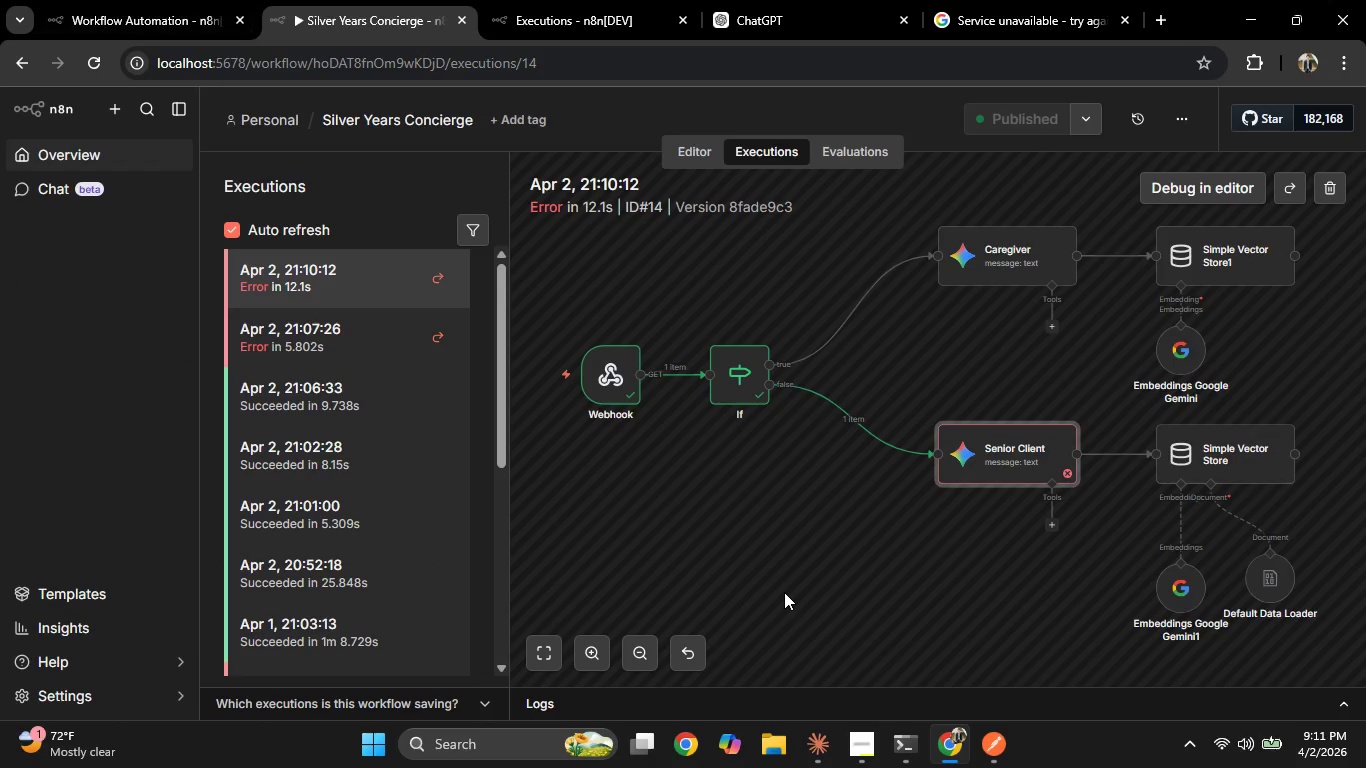 
left_click([987, 749])
 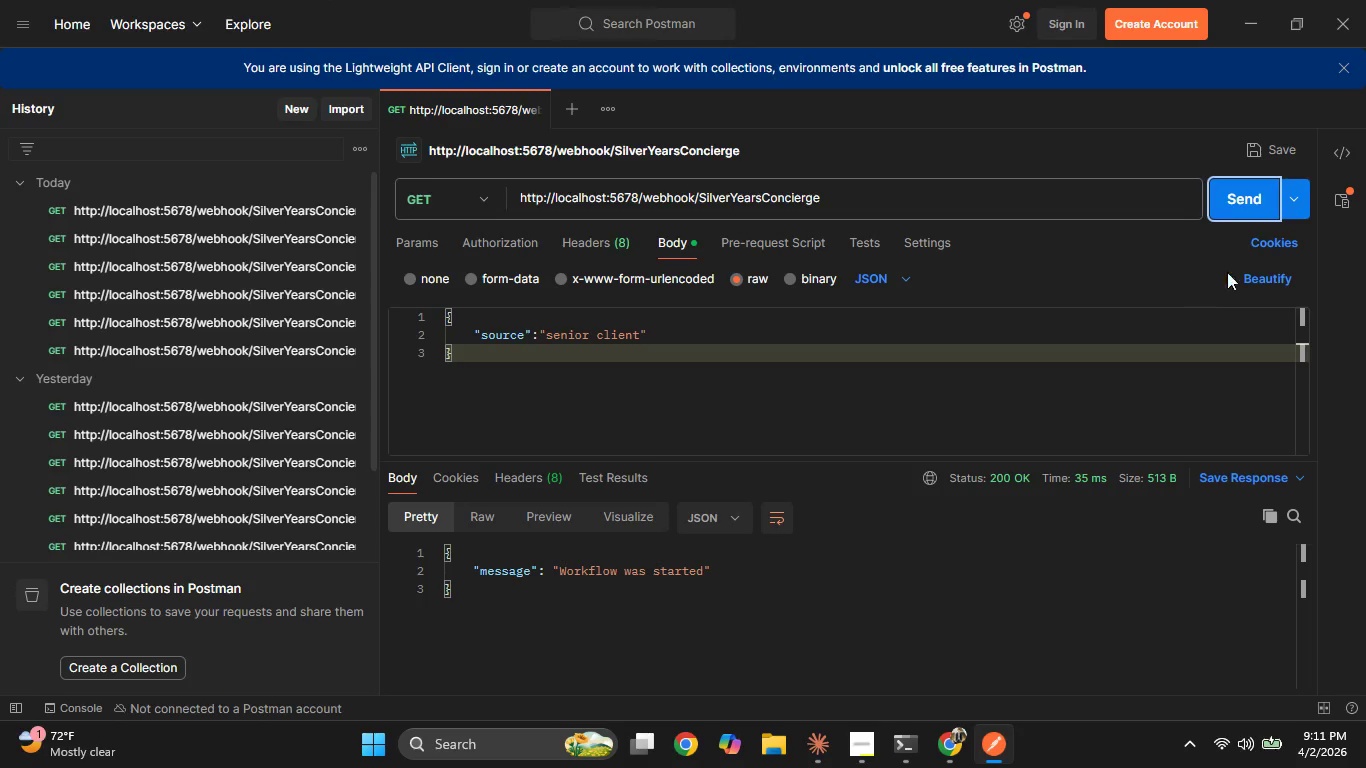 
left_click([1241, 216])
 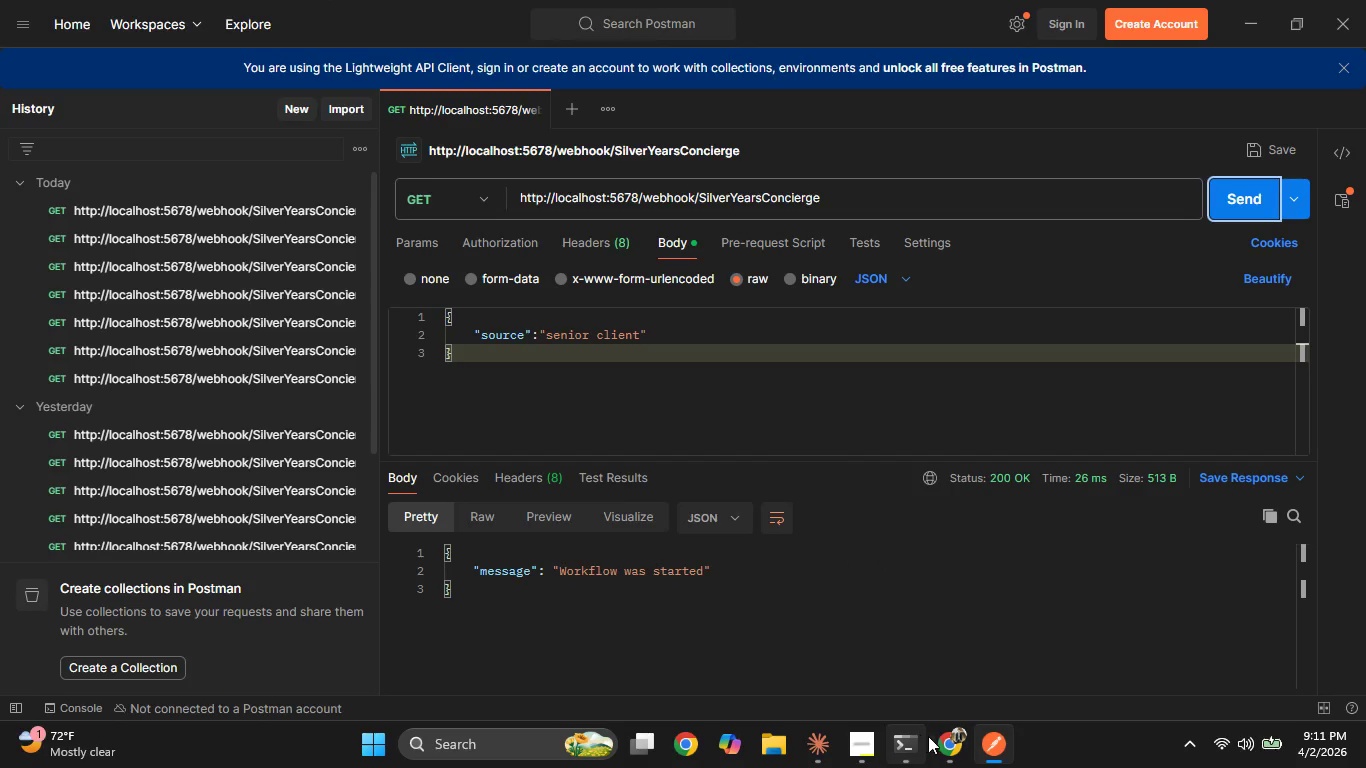 
left_click([952, 751])
 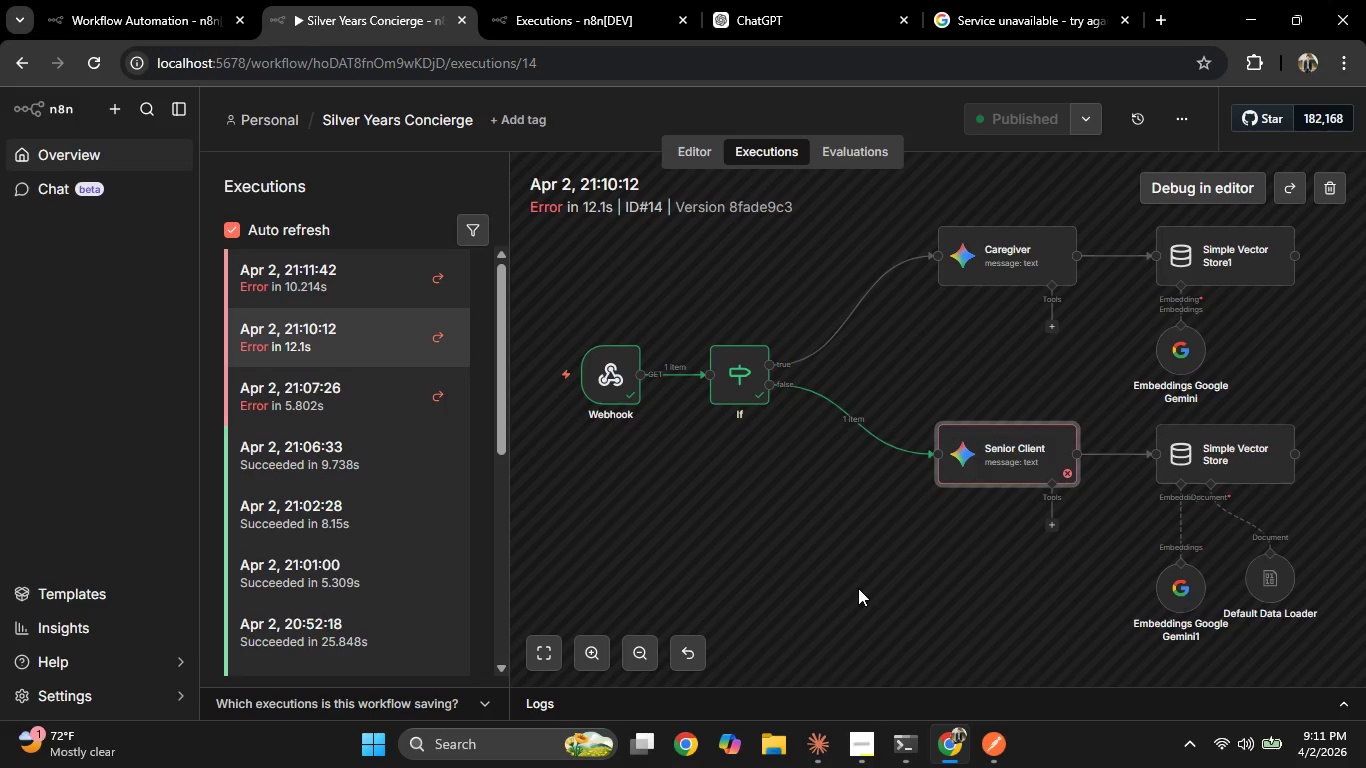 
wait(23.03)
 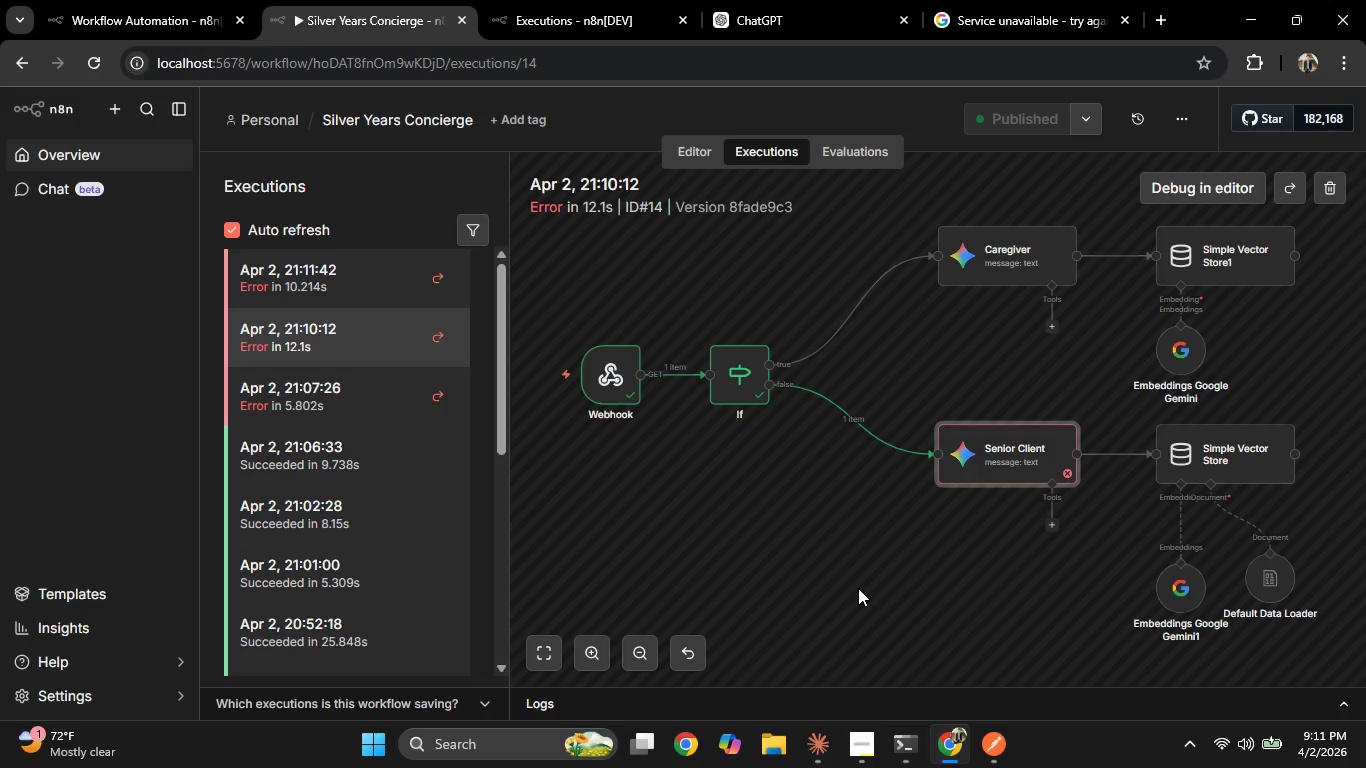 
left_click([285, 277])
 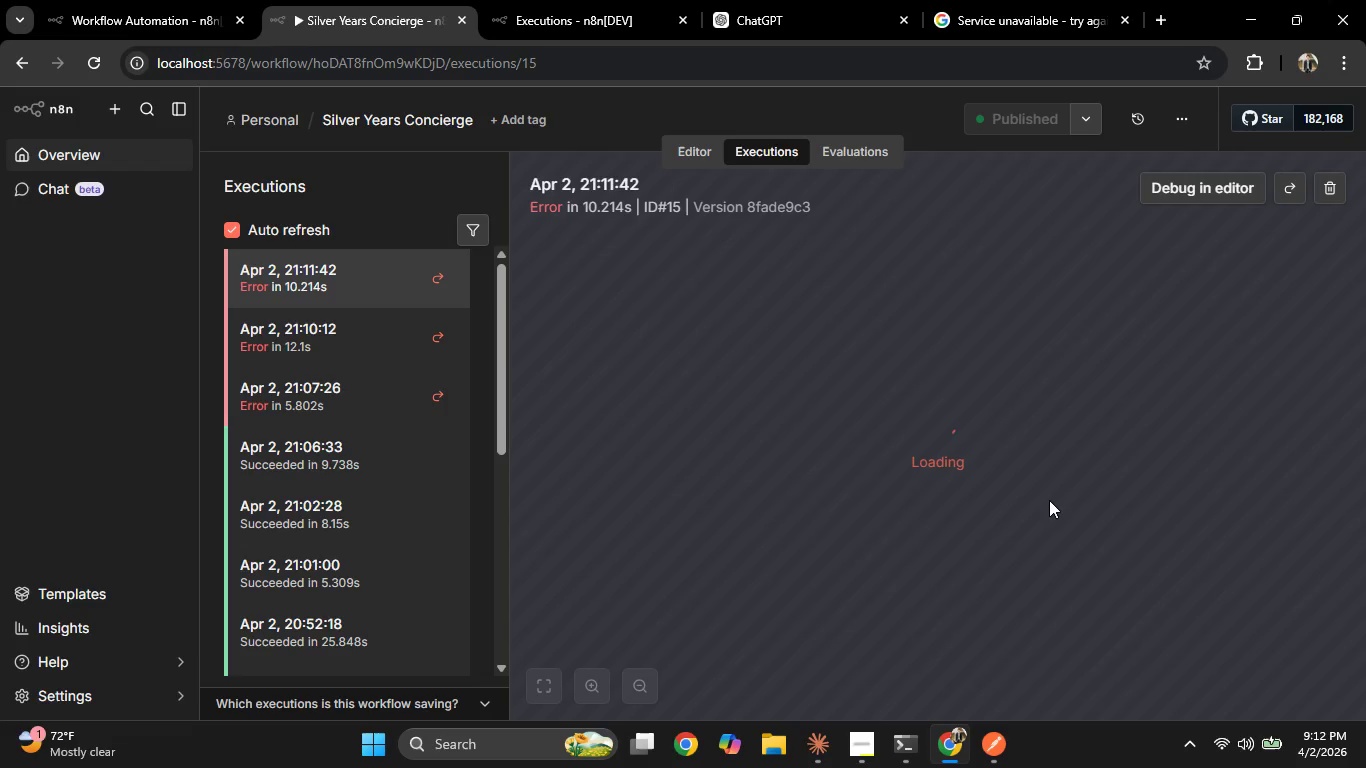 
double_click([1018, 458])
 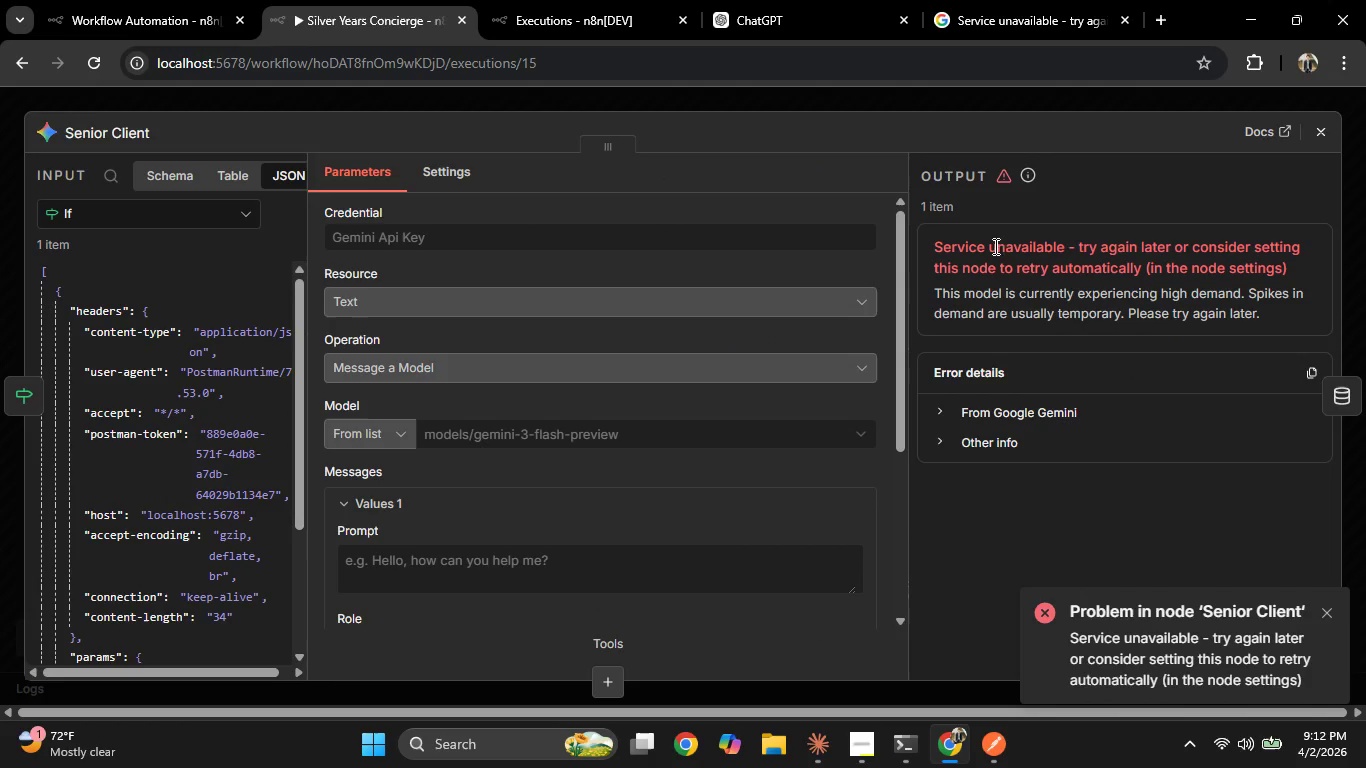 
mouse_move([99, 276])
 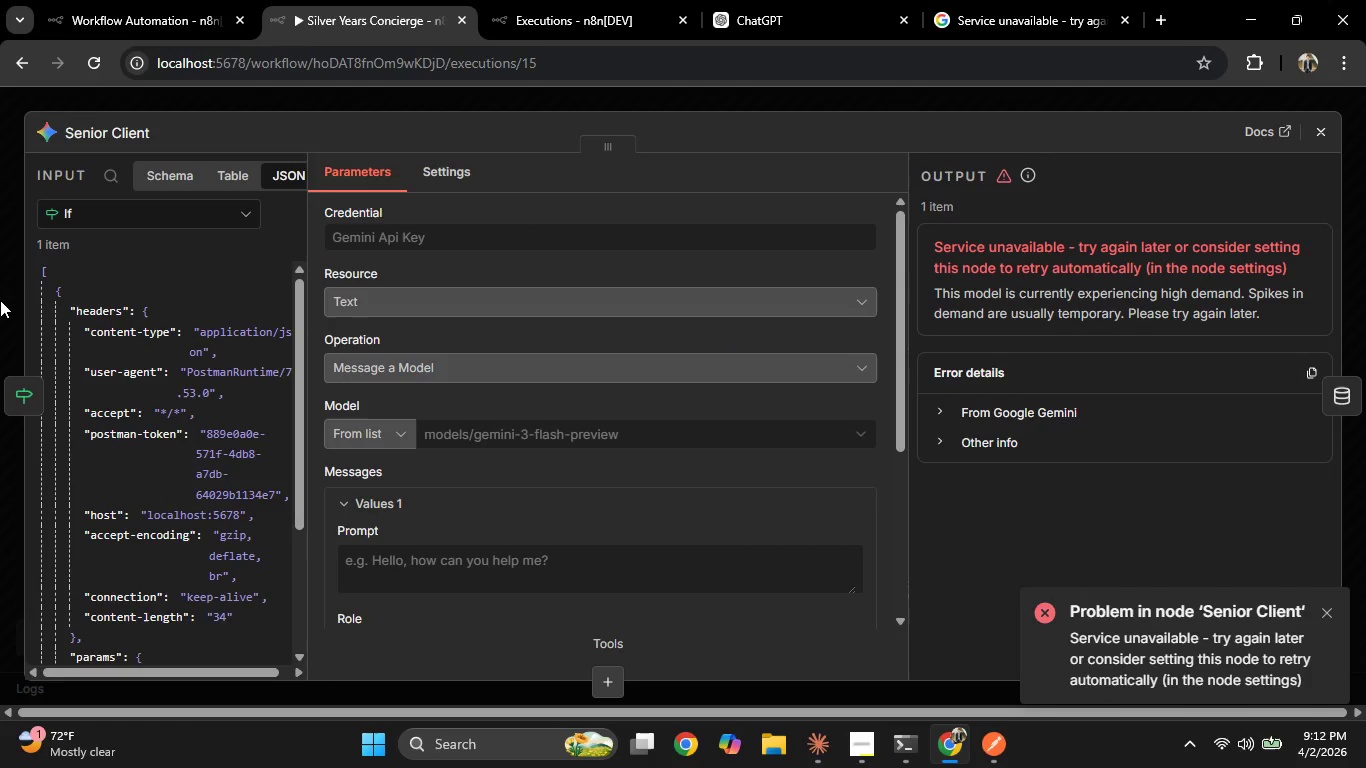 
left_click([0, 300])
 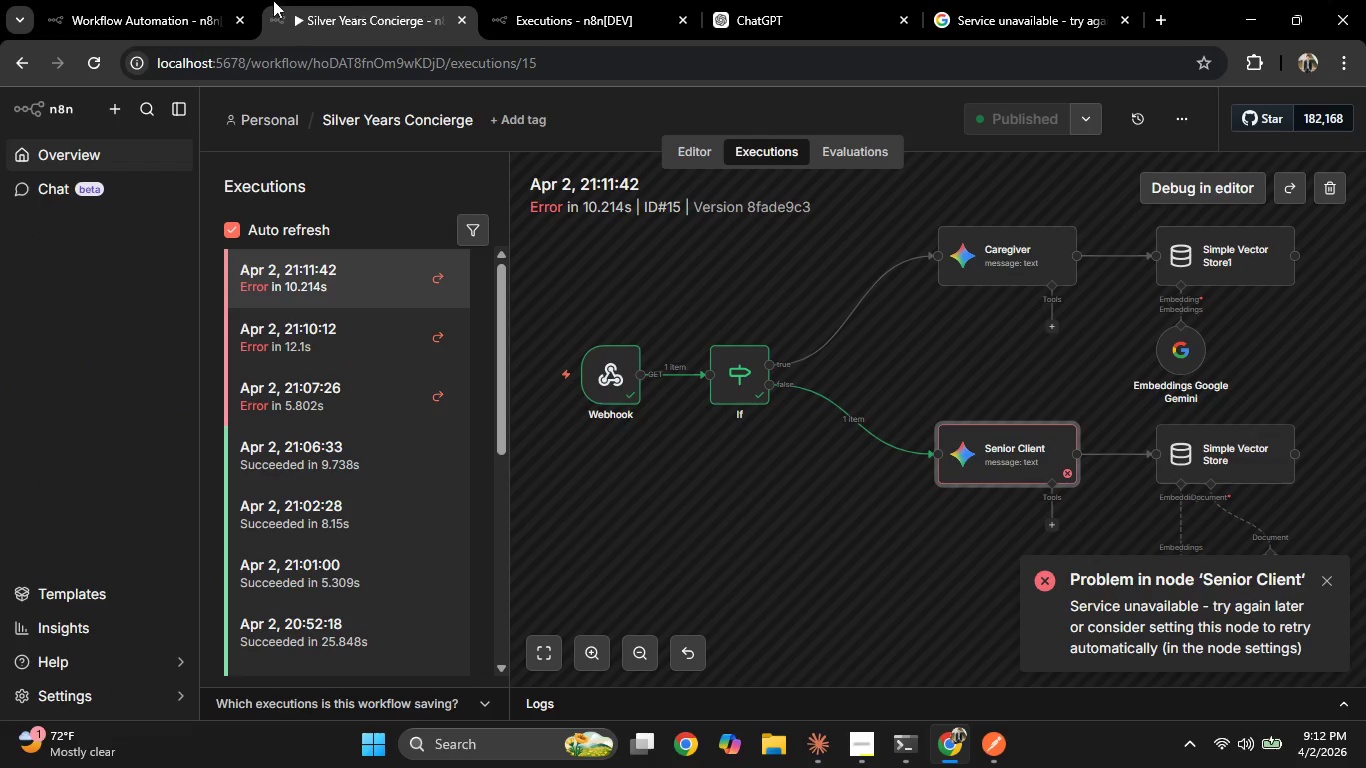 
left_click([236, 0])
 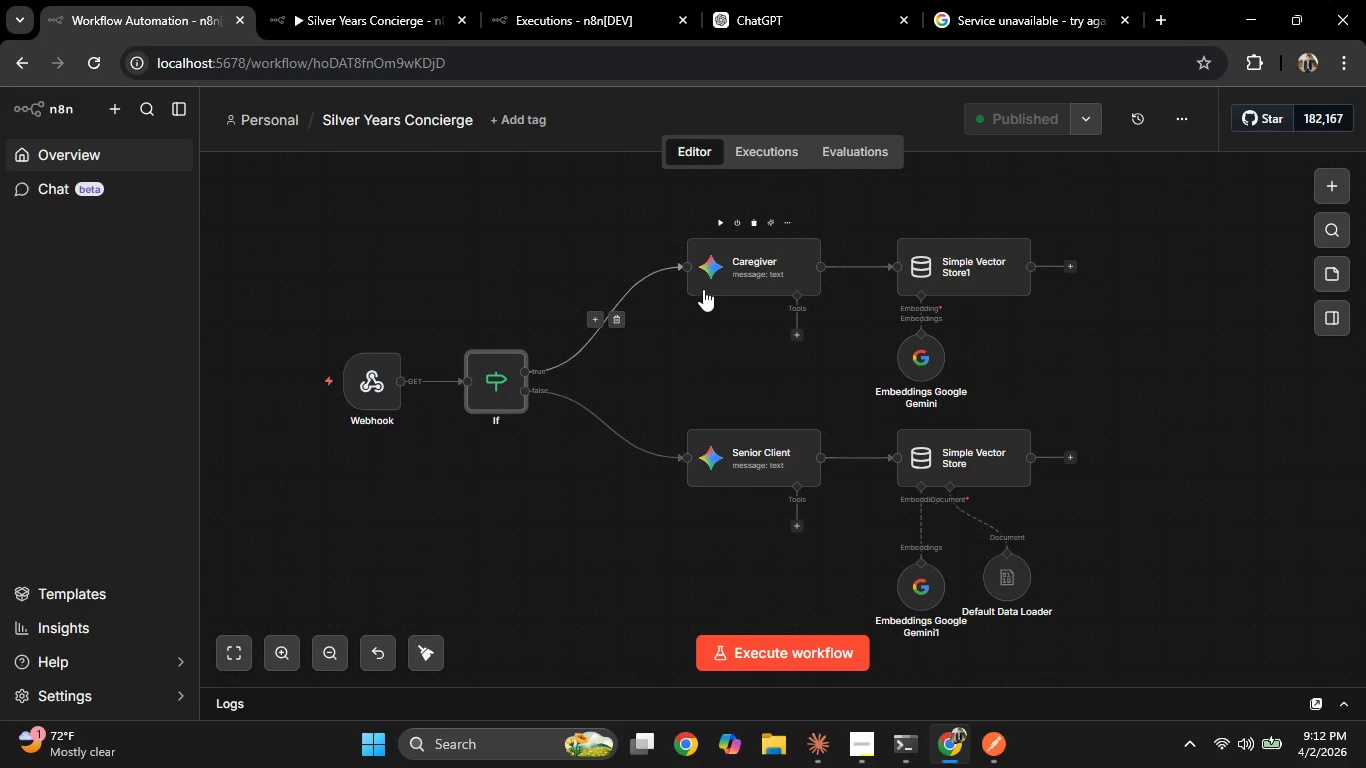 
double_click([720, 272])
 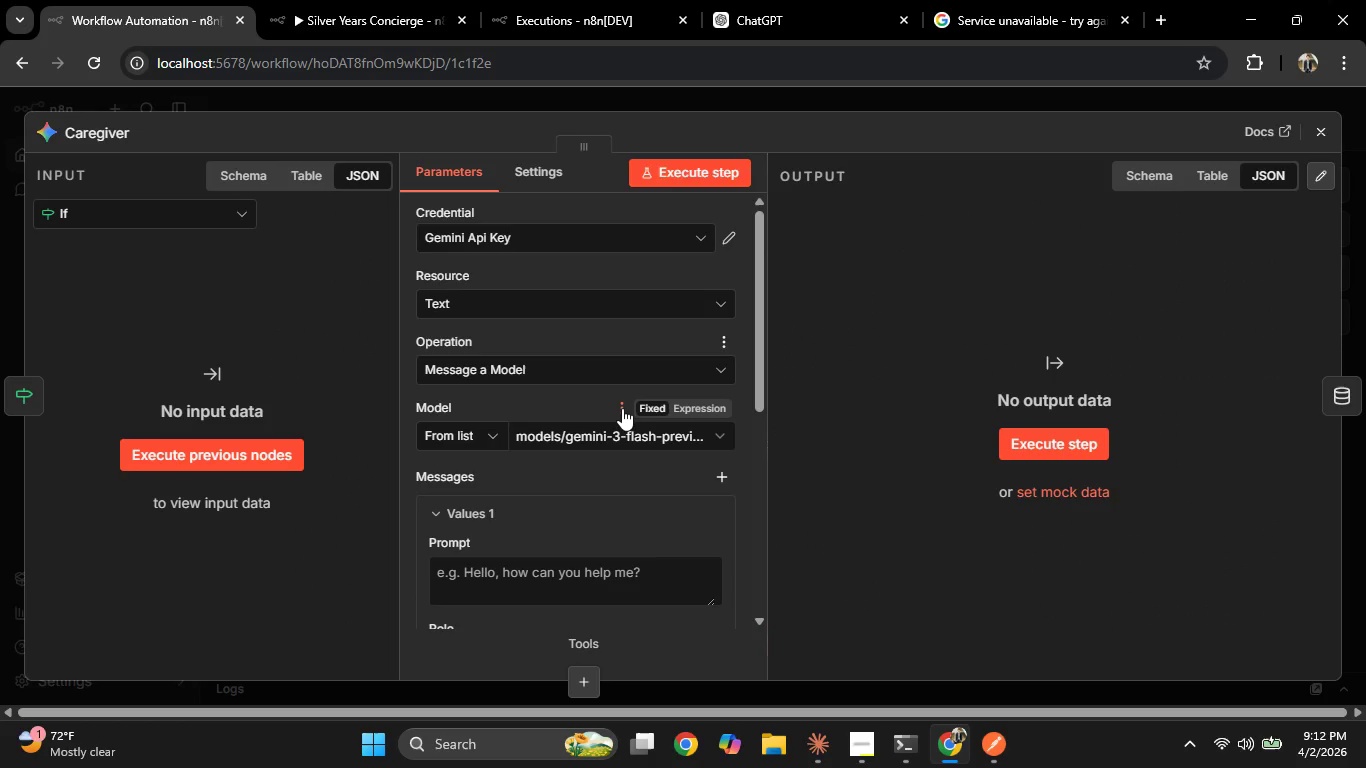 
scroll: coordinate [622, 408], scroll_direction: down, amount: 2.0
 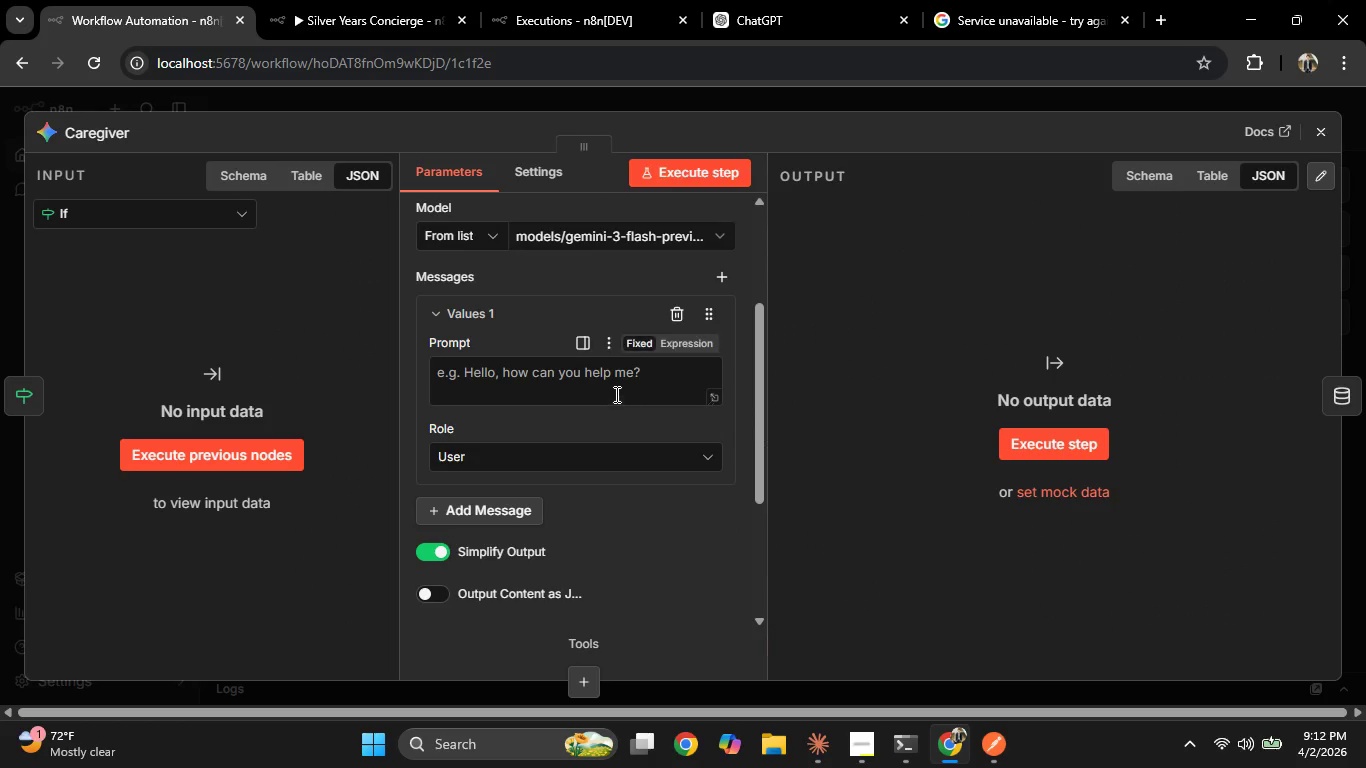 
left_click([612, 386])
 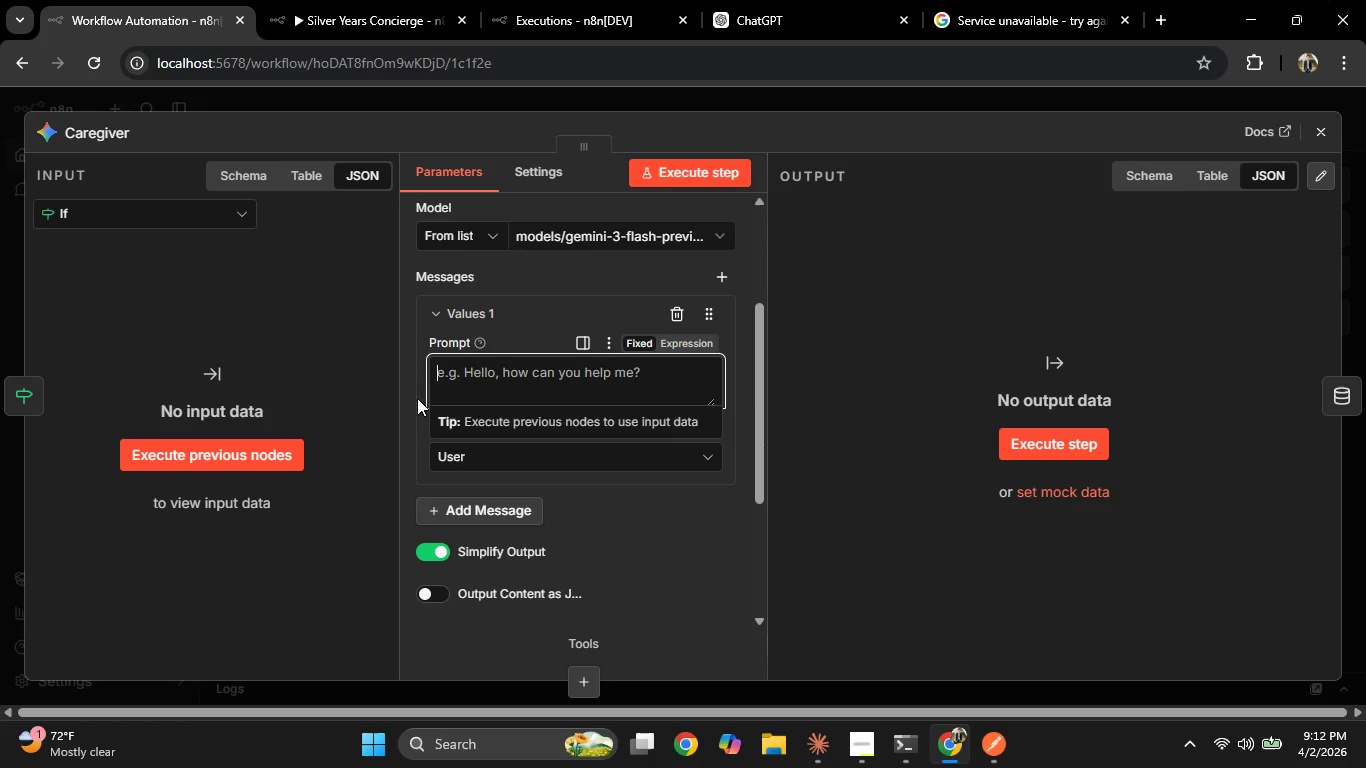 
left_click([408, 399])
 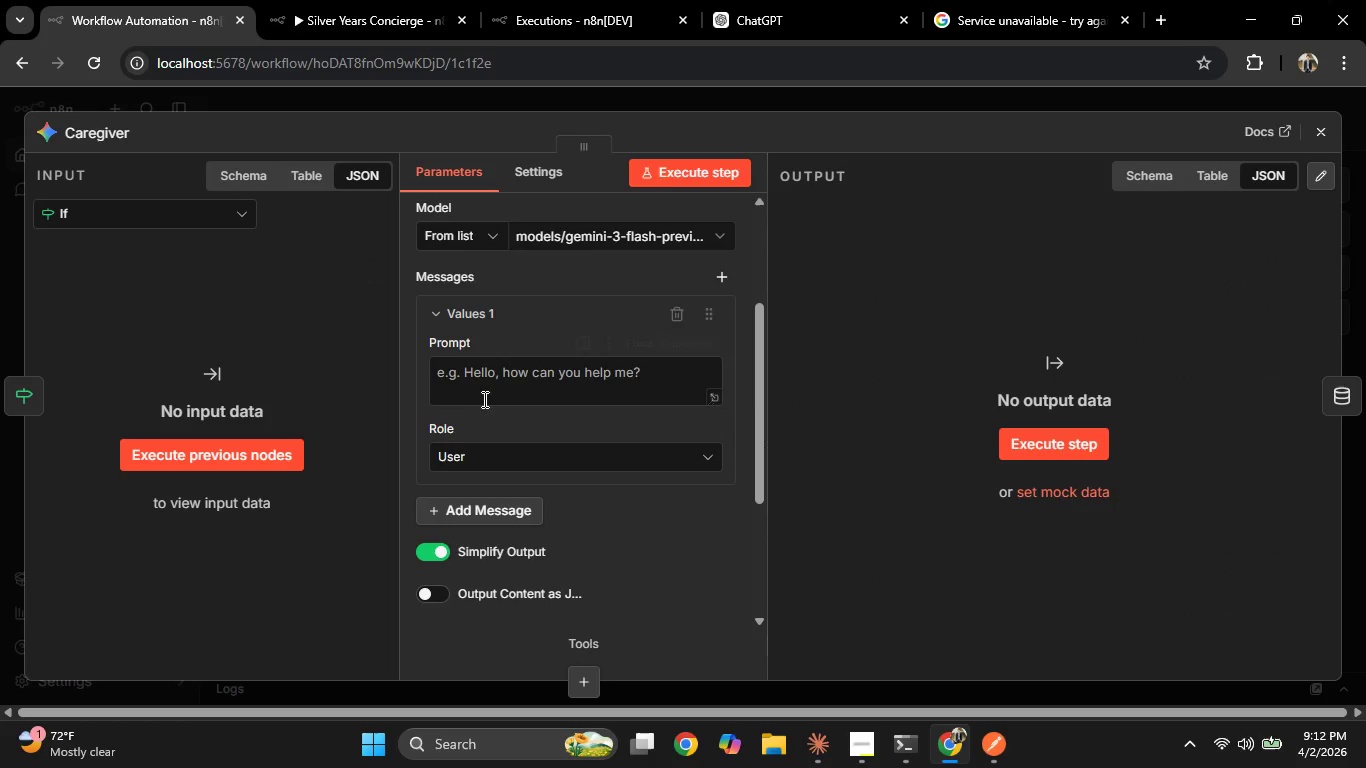 
left_click([499, 387])
 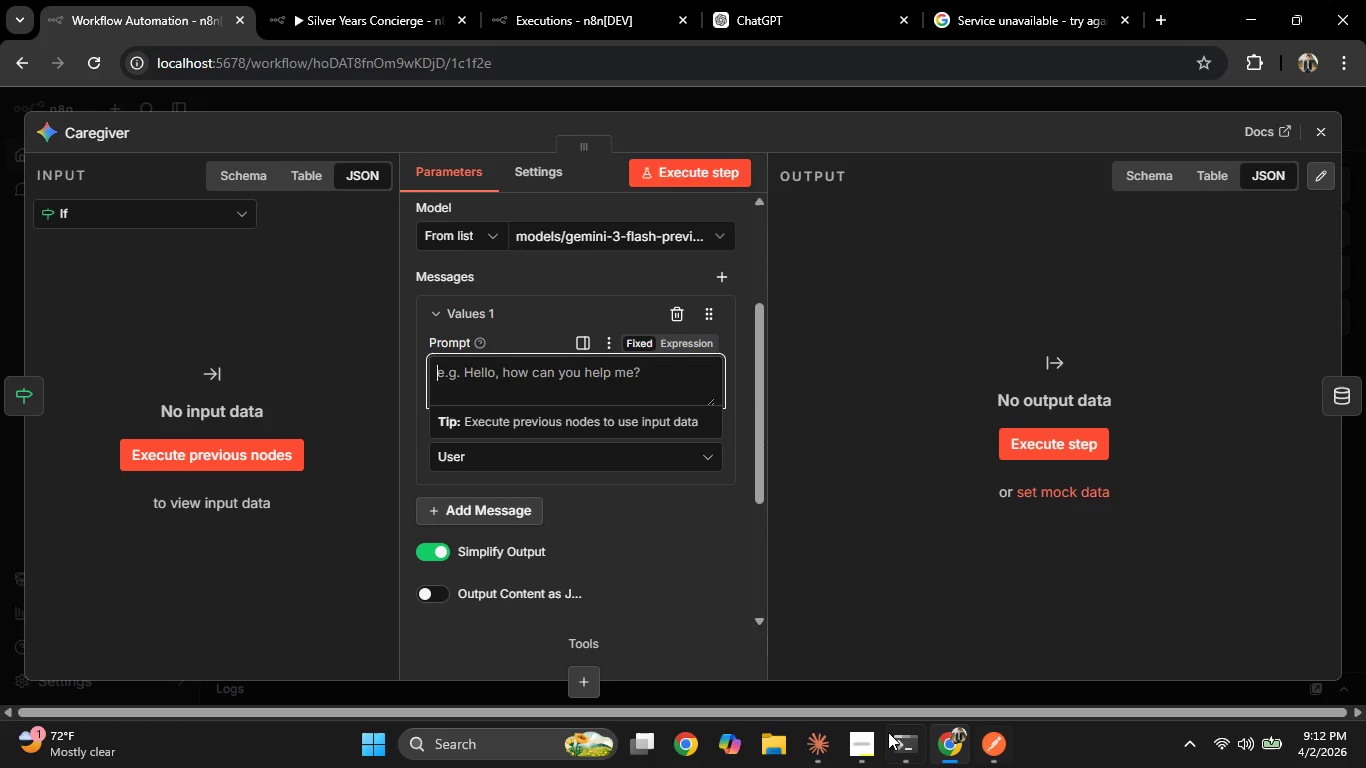 
left_click([872, 743])